 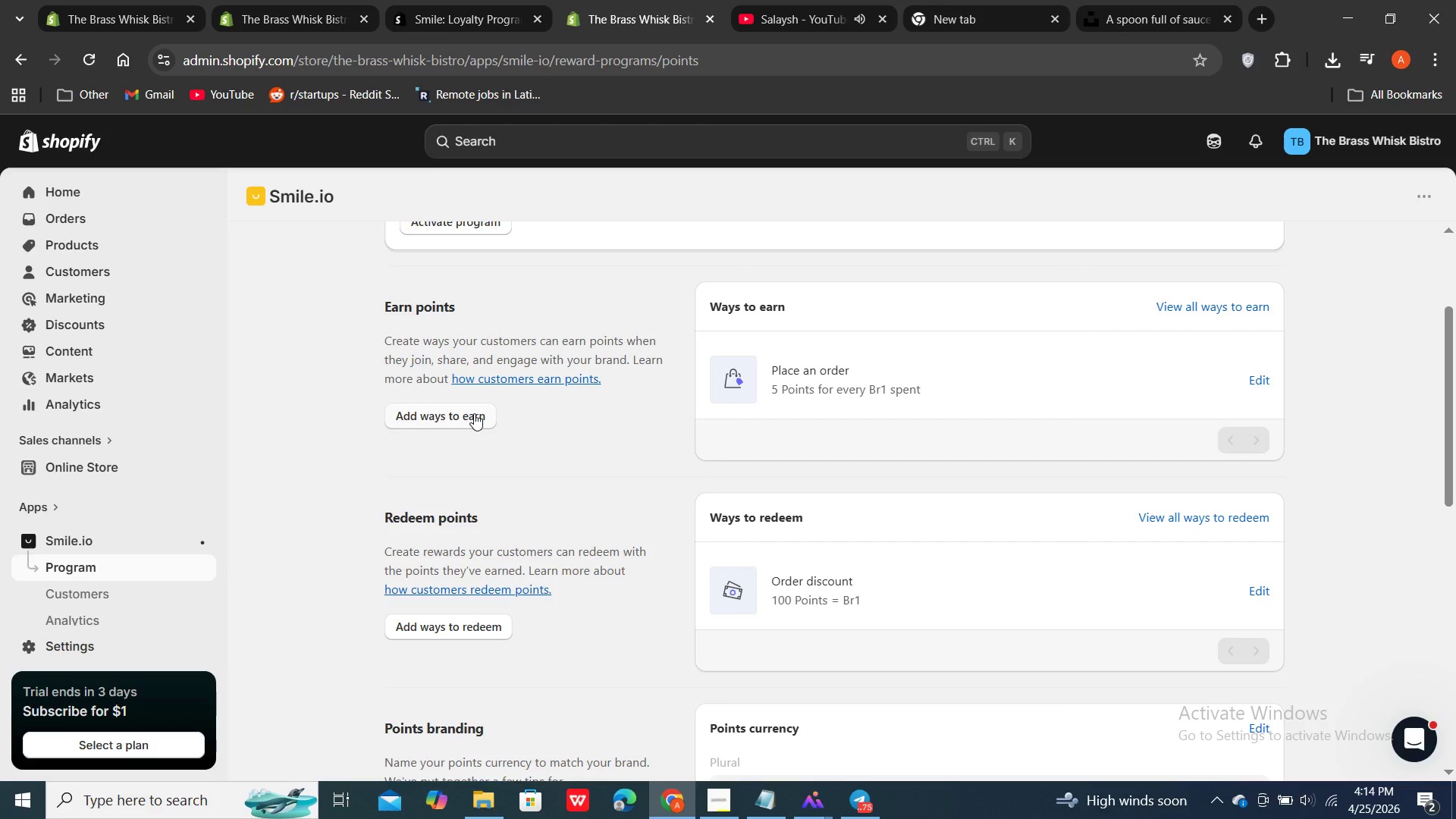 
left_click([469, 417])
 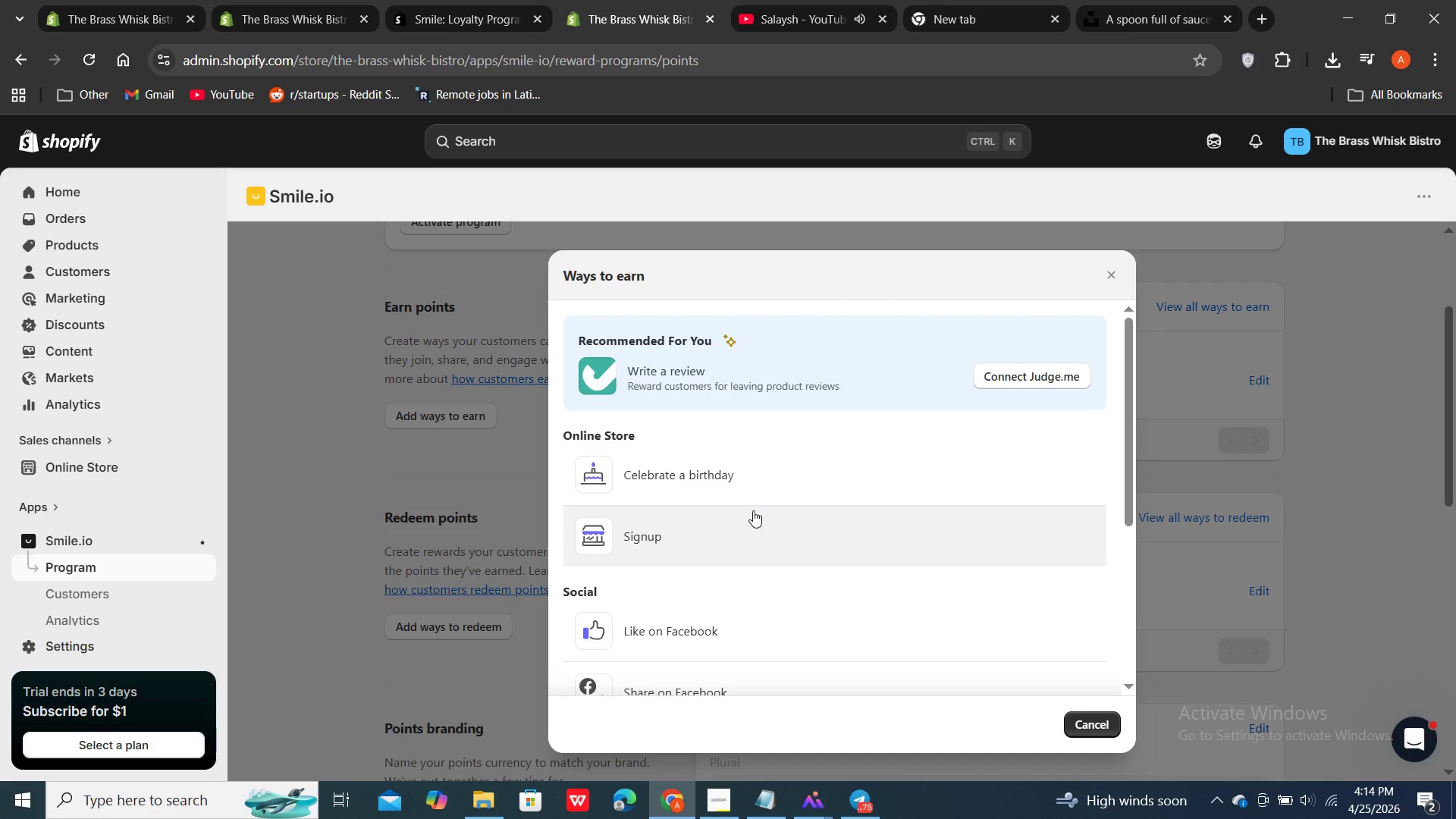 
scroll: coordinate [753, 510], scroll_direction: down, amount: 3.0
 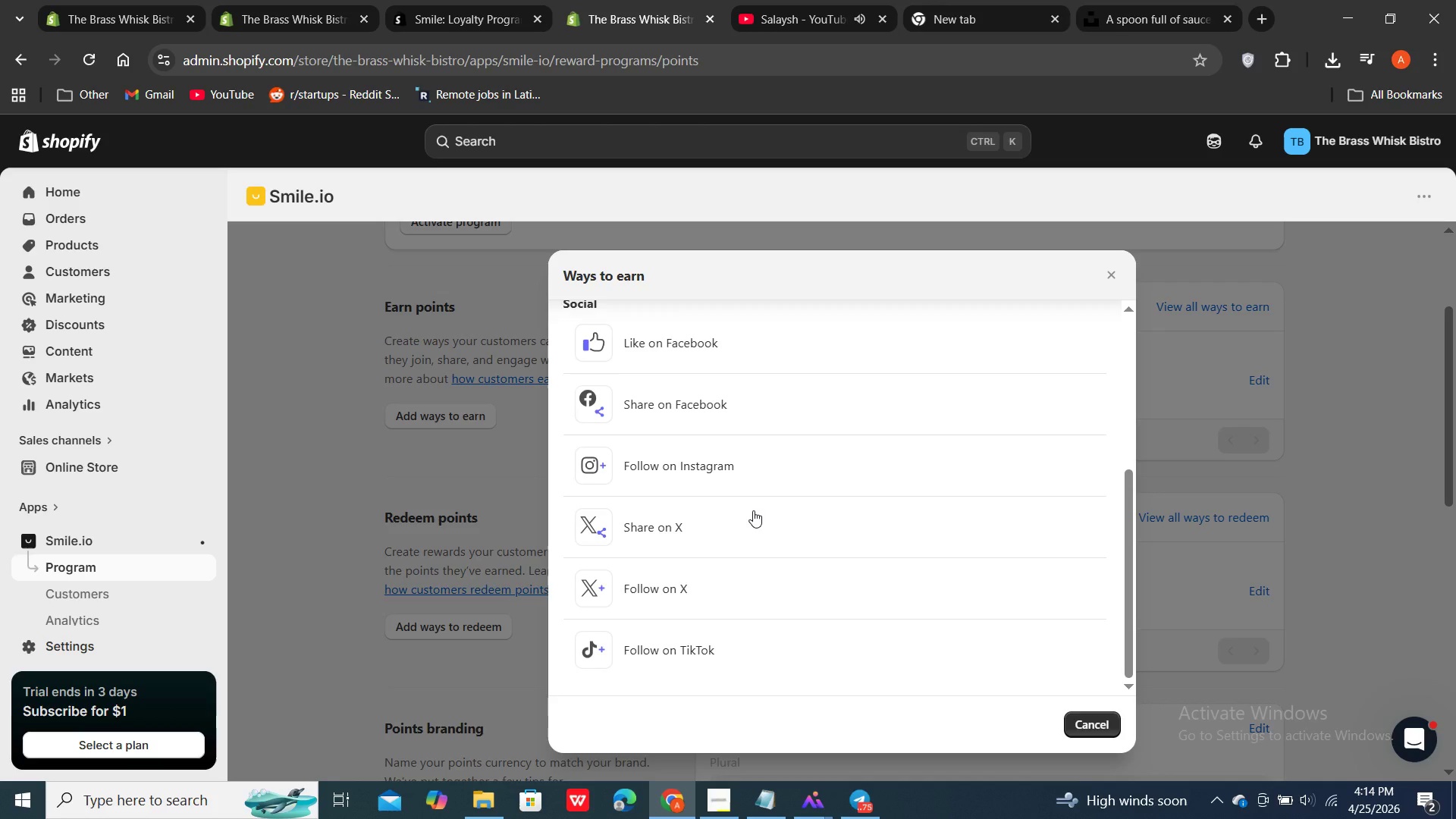 
scroll: coordinate [753, 510], scroll_direction: none, amount: 0.0
 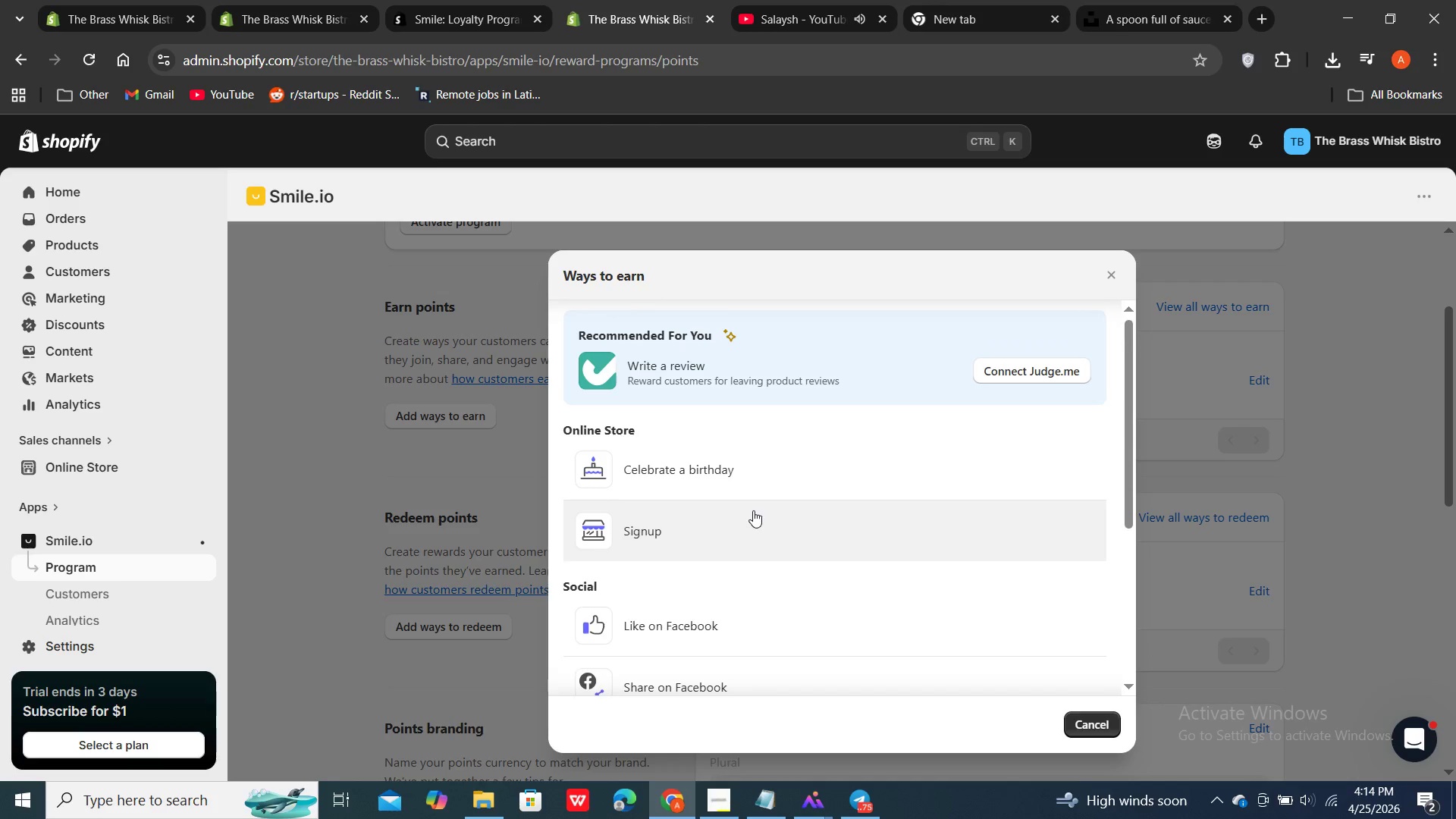 
scroll: coordinate [753, 510], scroll_direction: down, amount: 1.0
 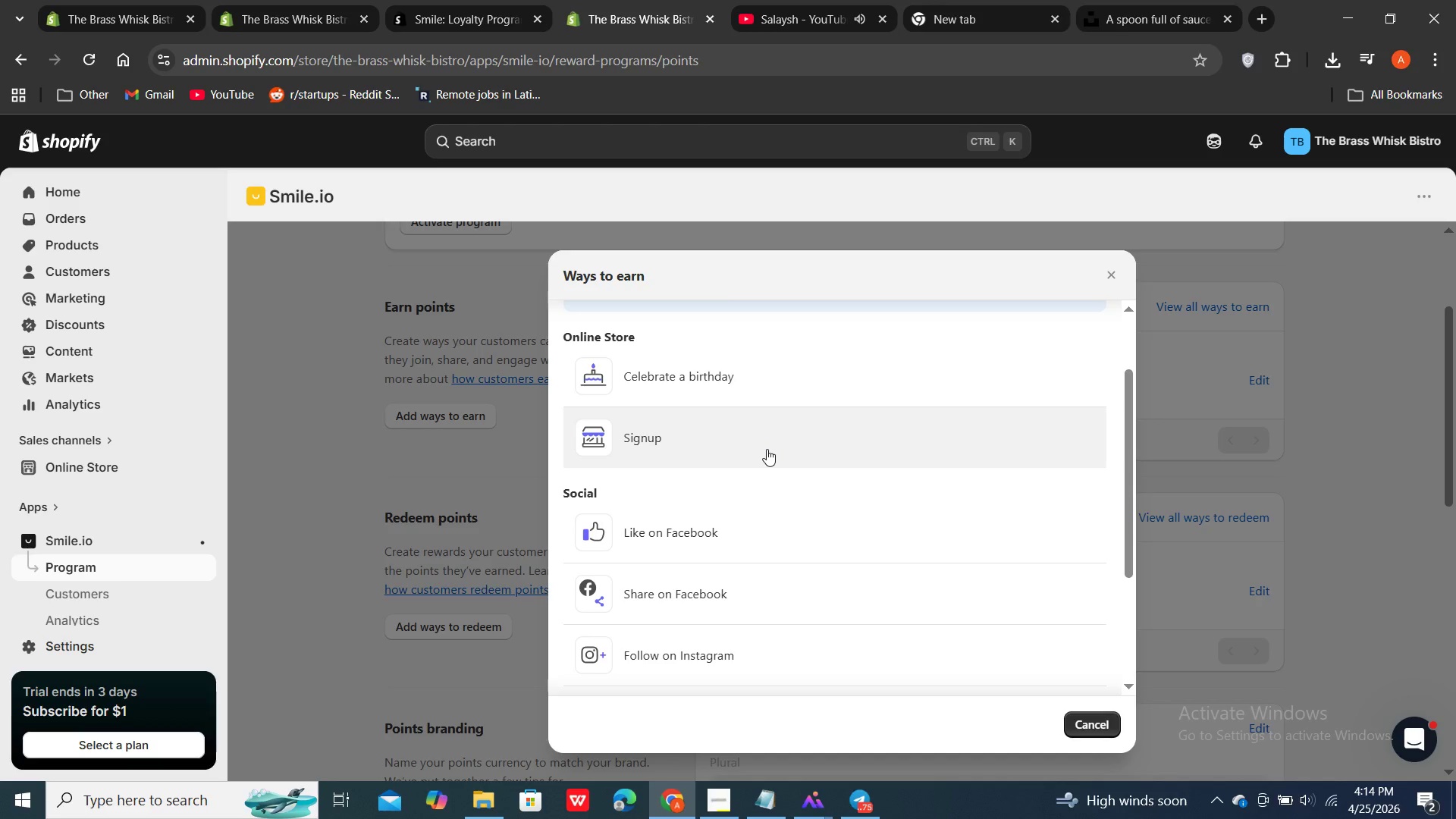 
left_click([767, 449])
 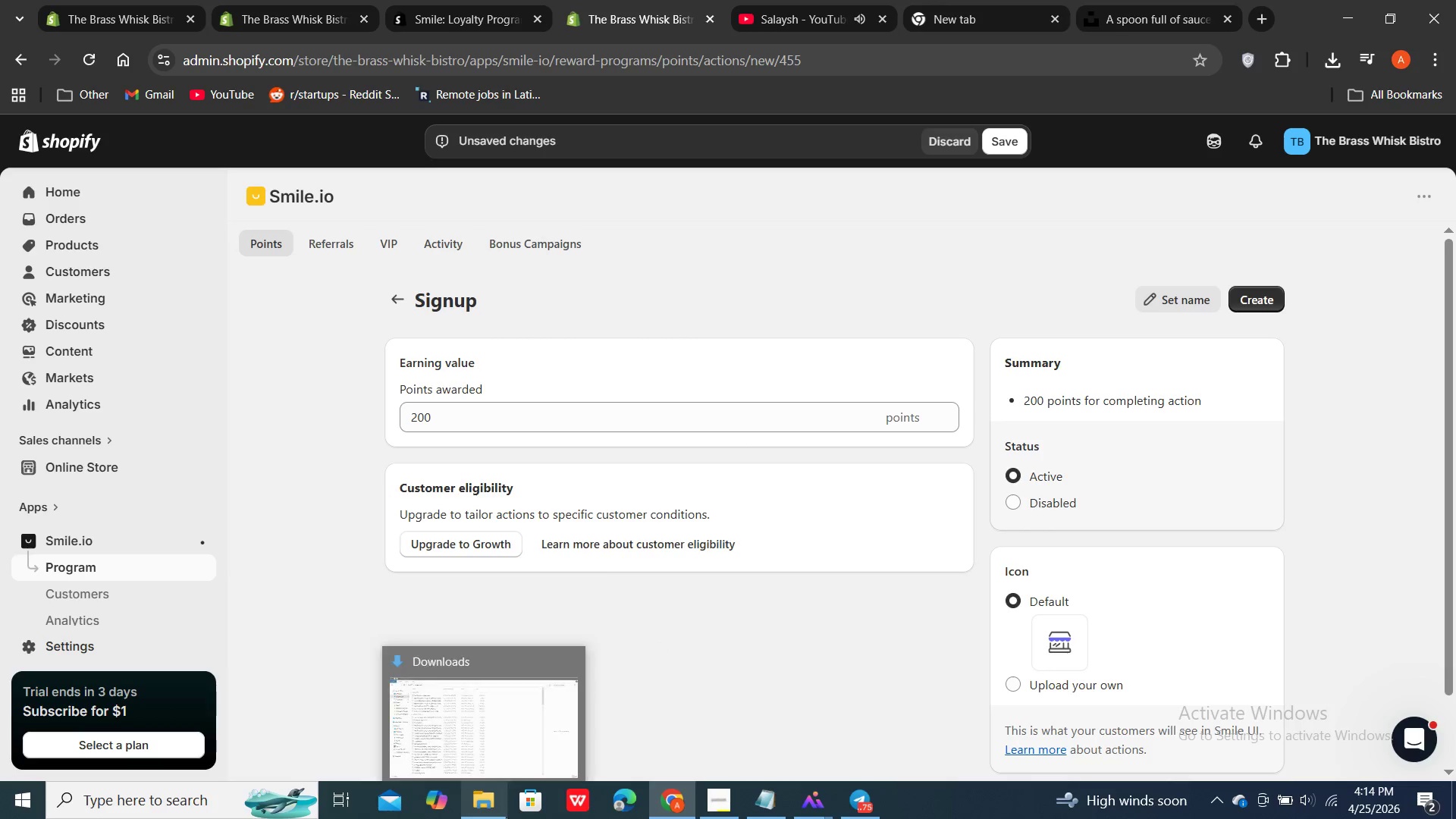 
left_click([762, 794])
 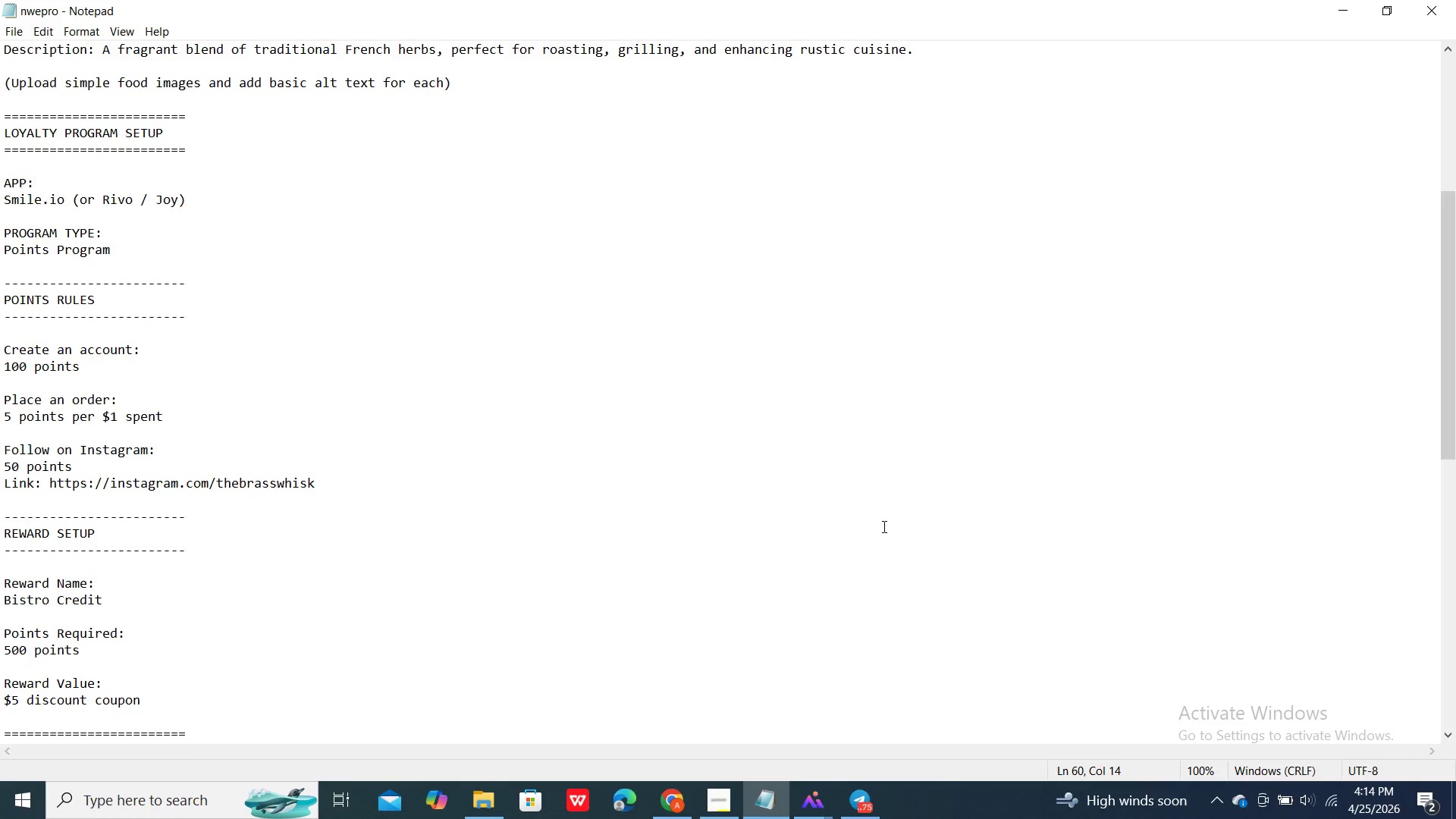 
wait(8.95)
 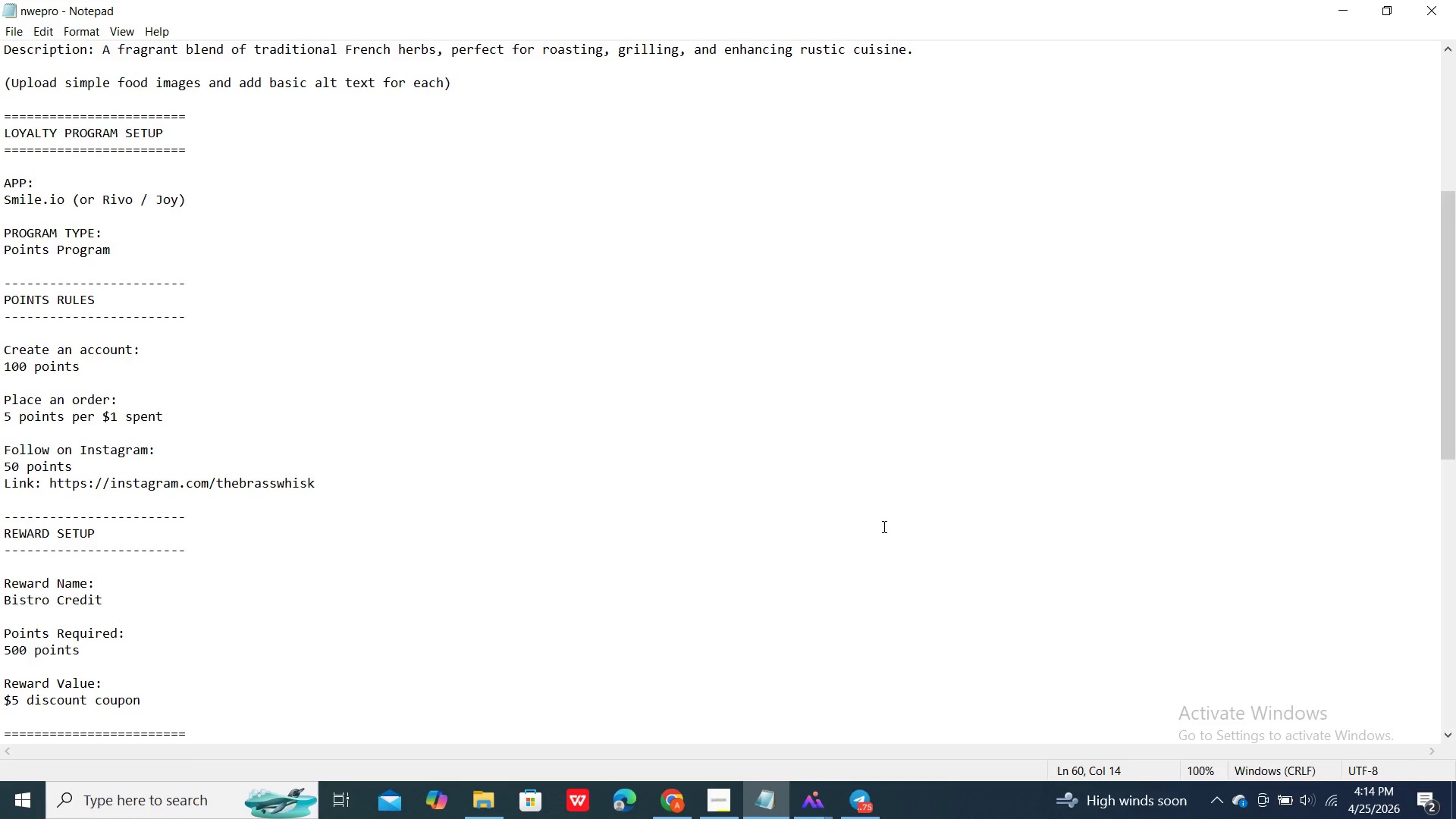 
double_click([686, 811])
 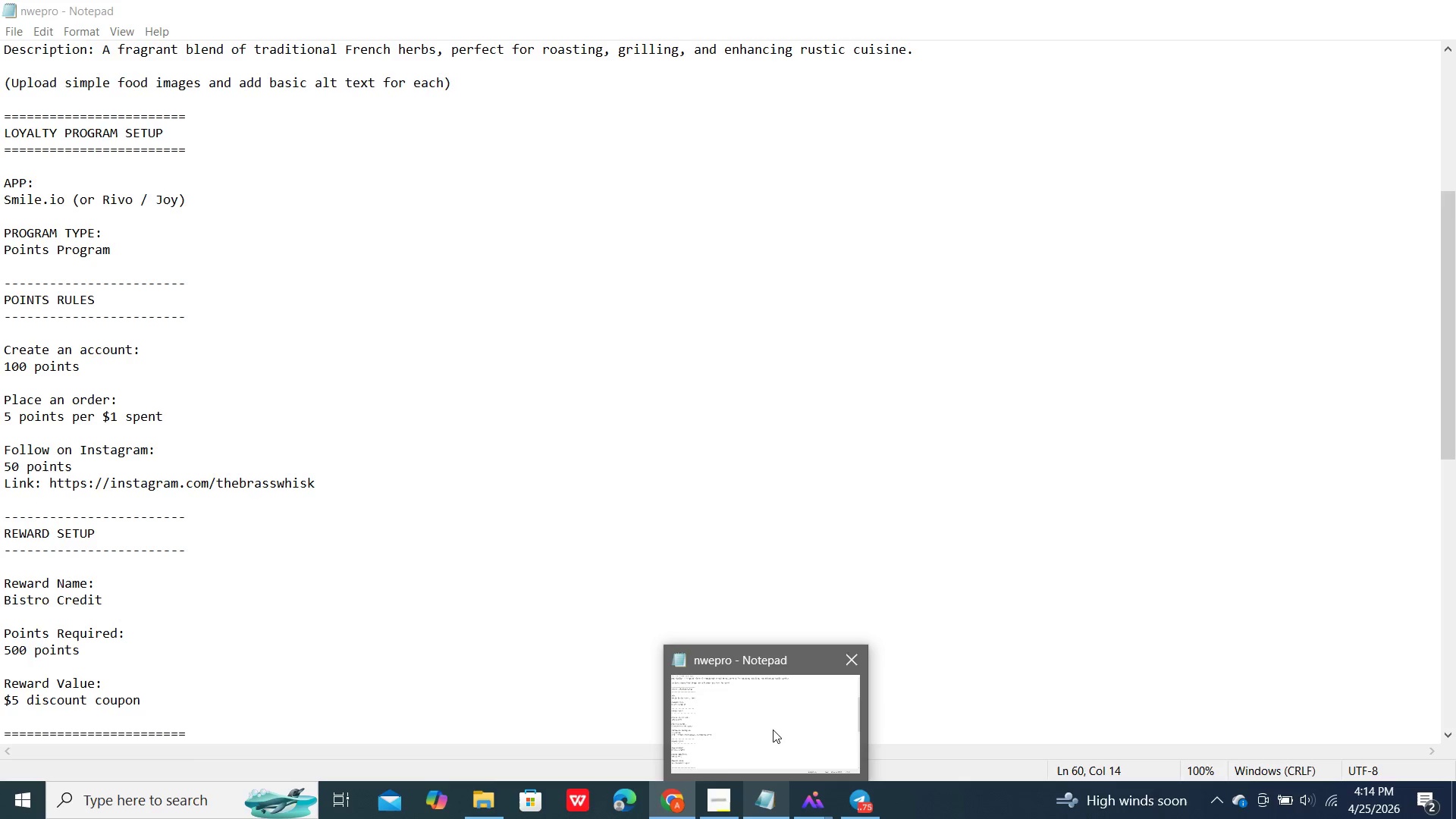 
wait(7.64)
 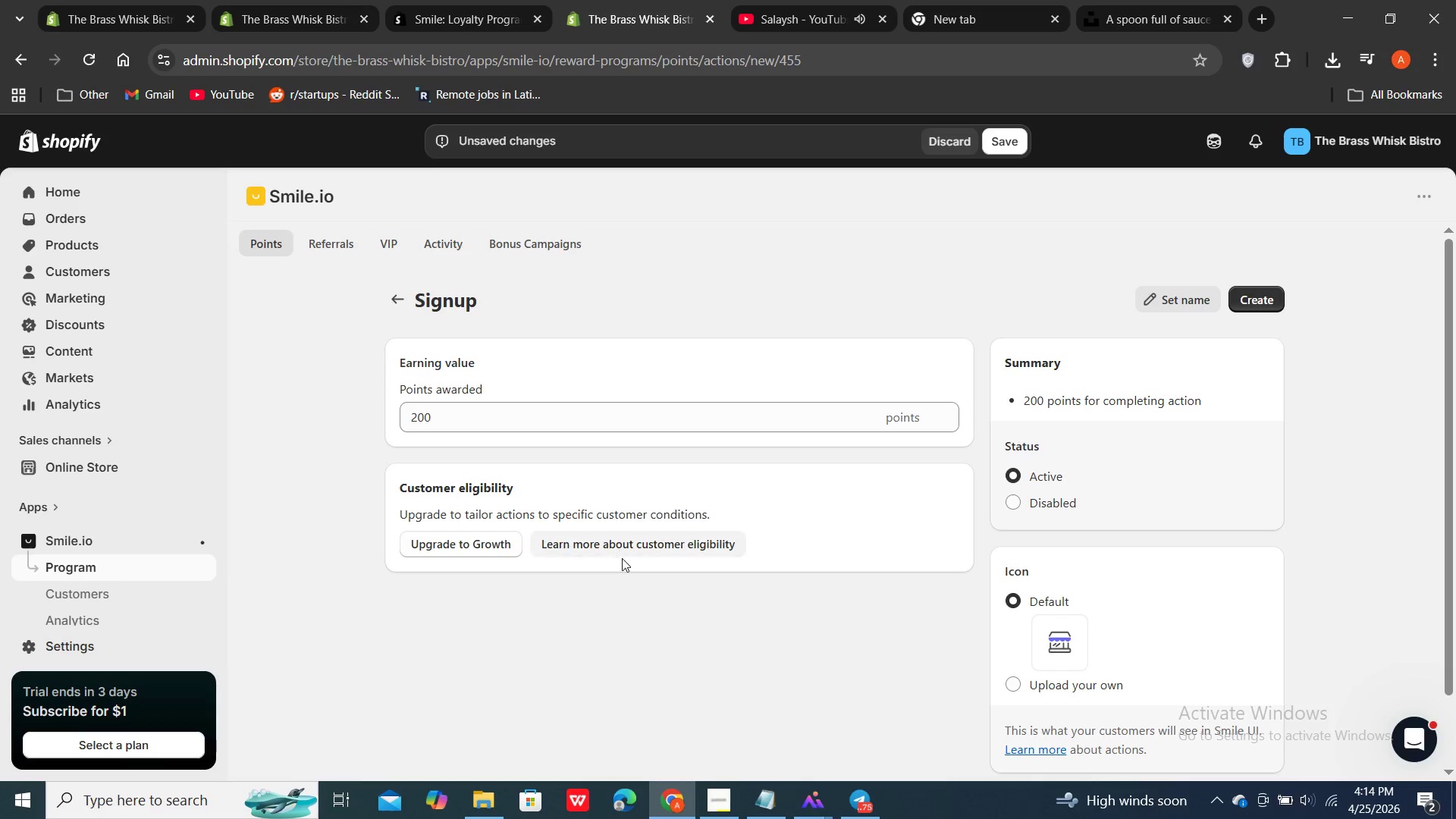 
double_click([560, 424])
 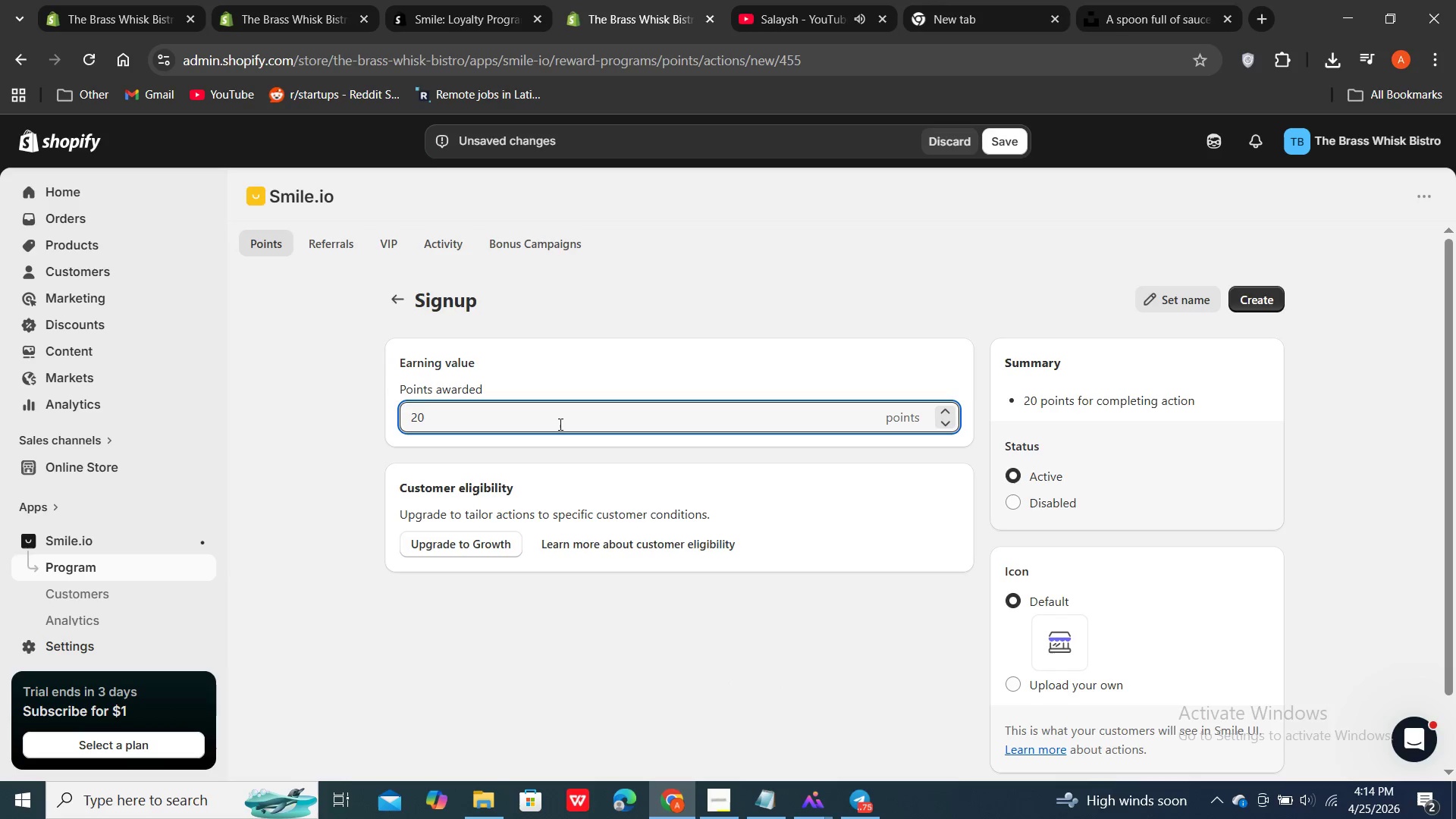 
key(Backspace)
key(Backspace)
key(Backspace)
type(1000)
 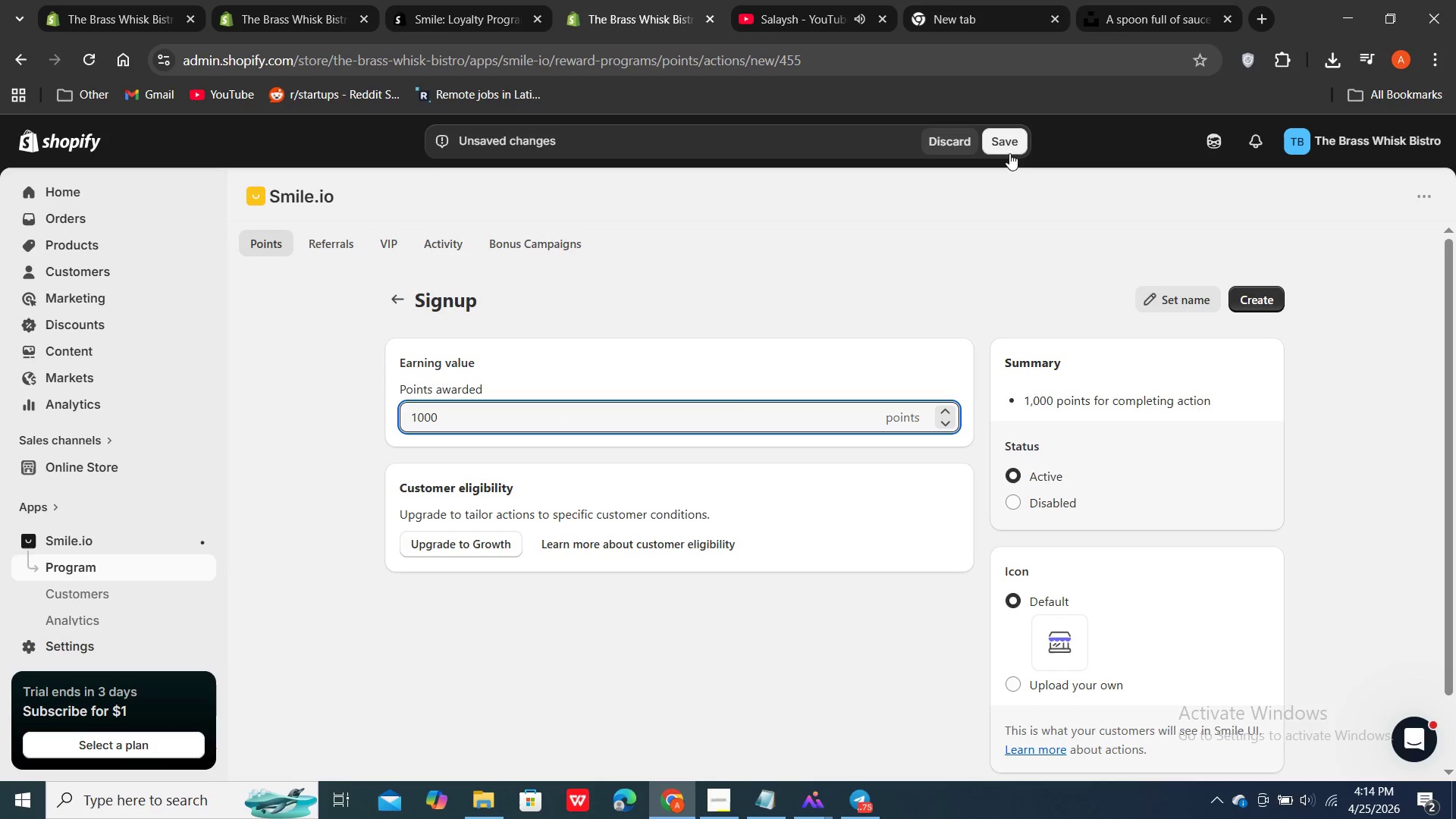 
double_click([1009, 149])
 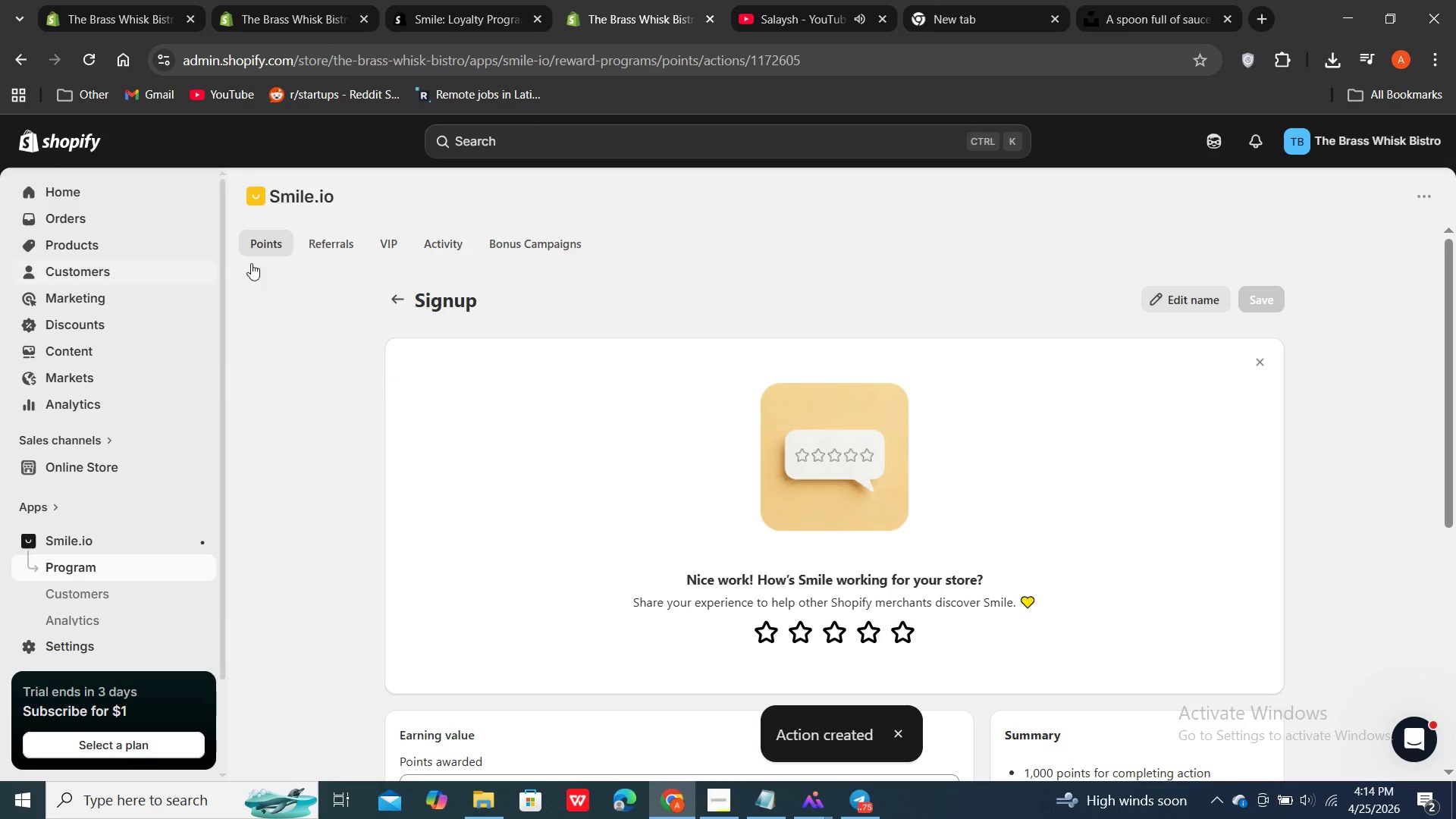 
wait(5.02)
 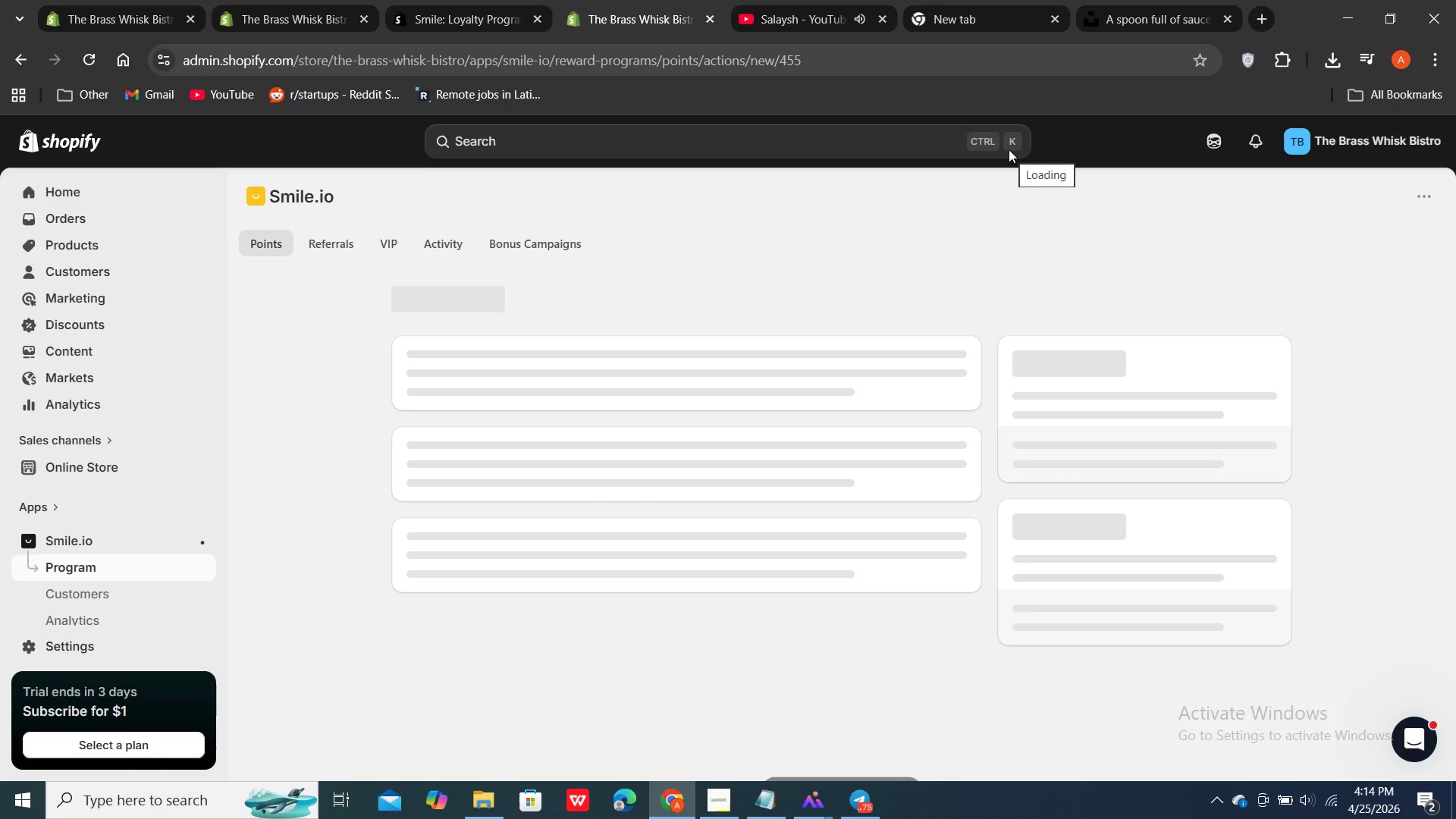 
left_click([400, 299])
 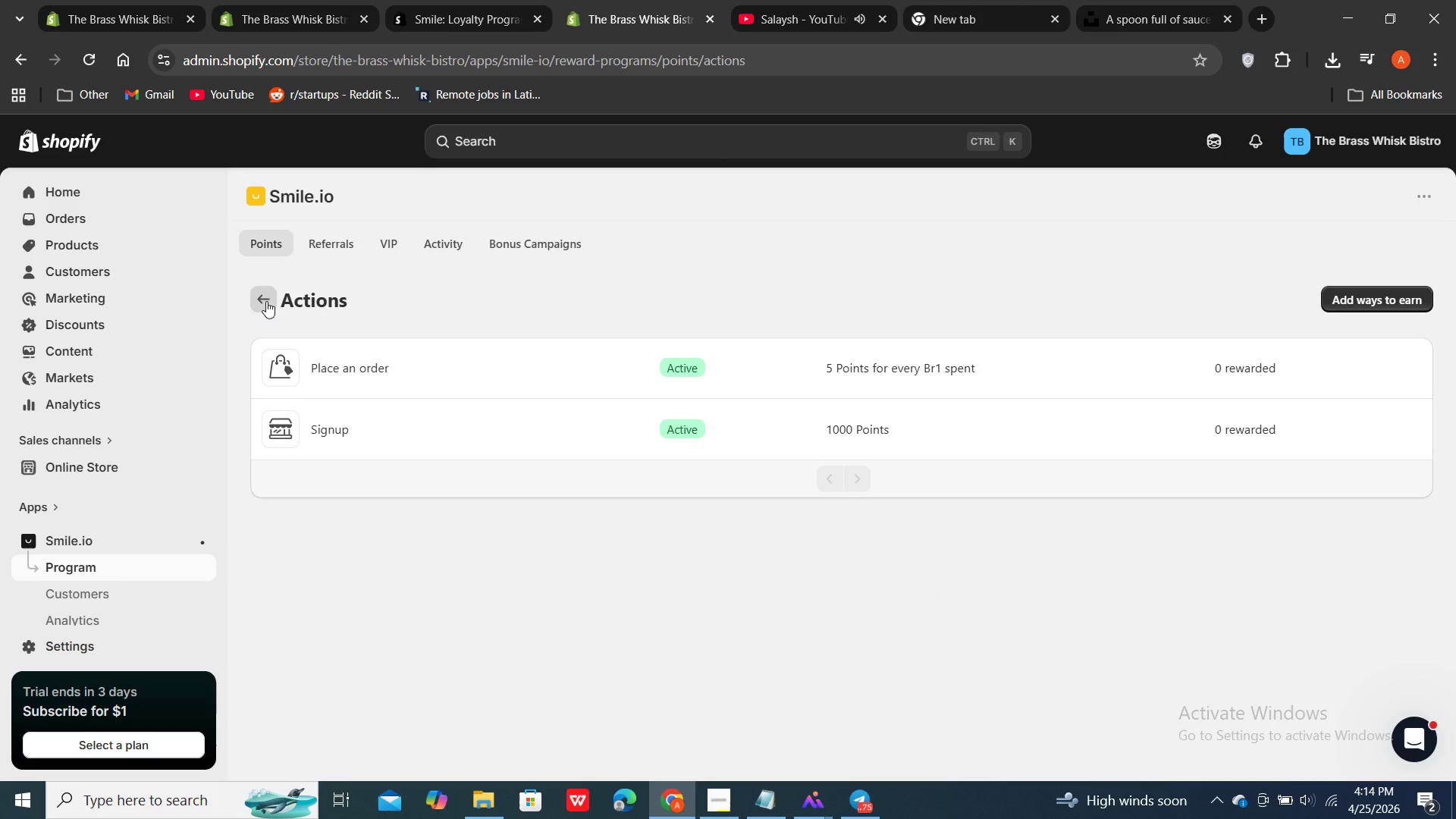 
wait(8.8)
 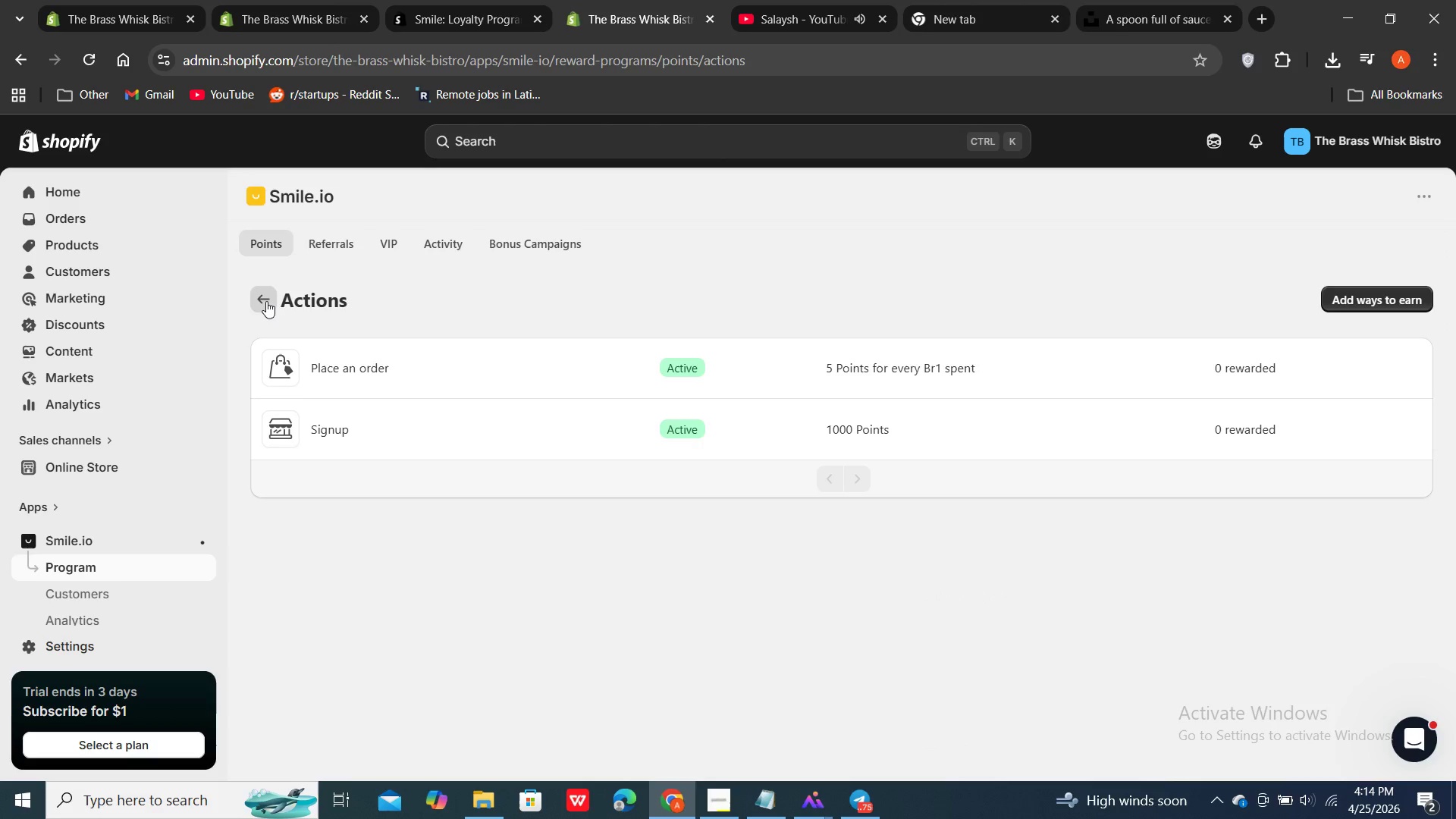 
double_click([265, 305])
 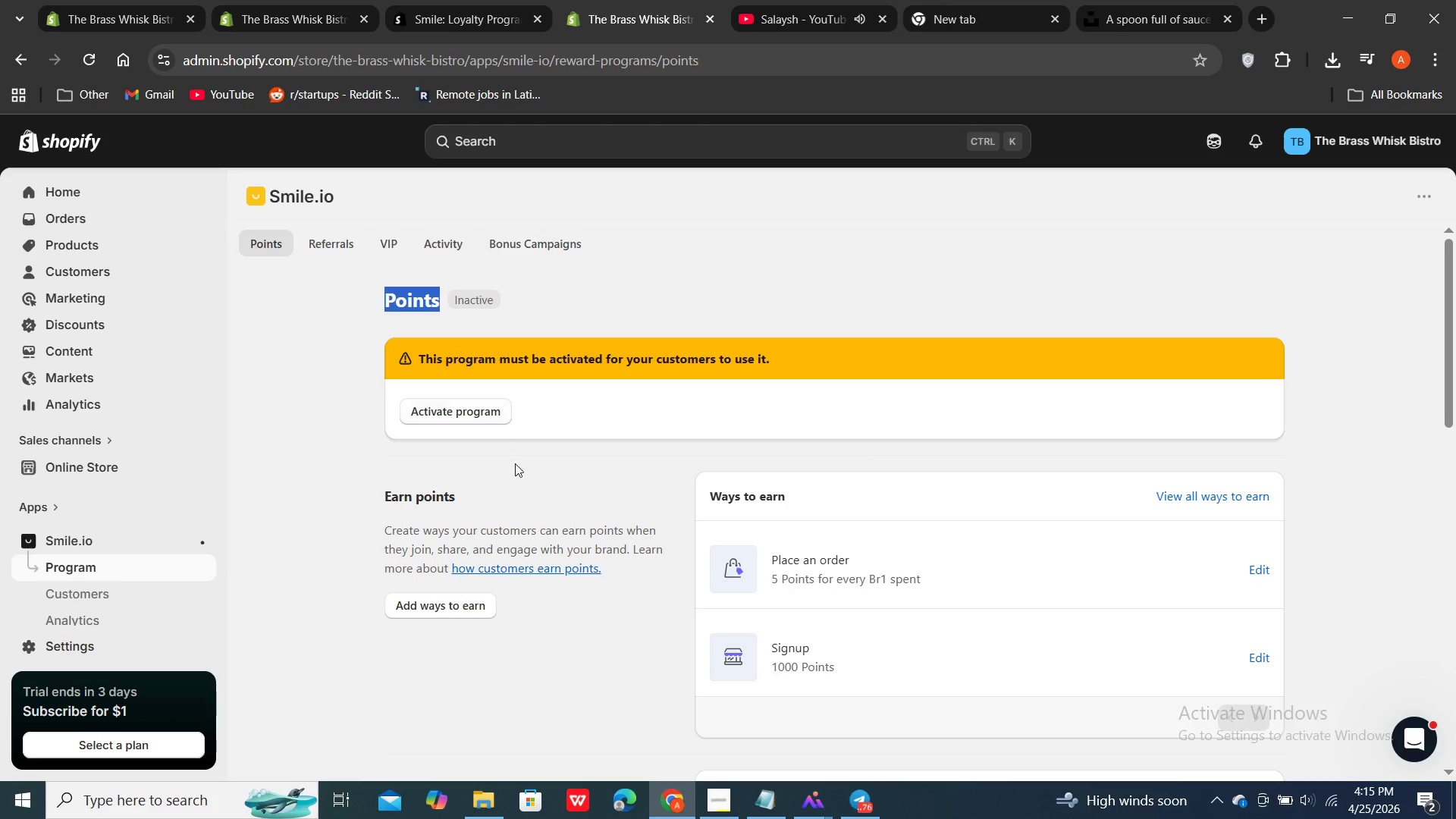 
scroll: coordinate [516, 464], scroll_direction: down, amount: 2.0
 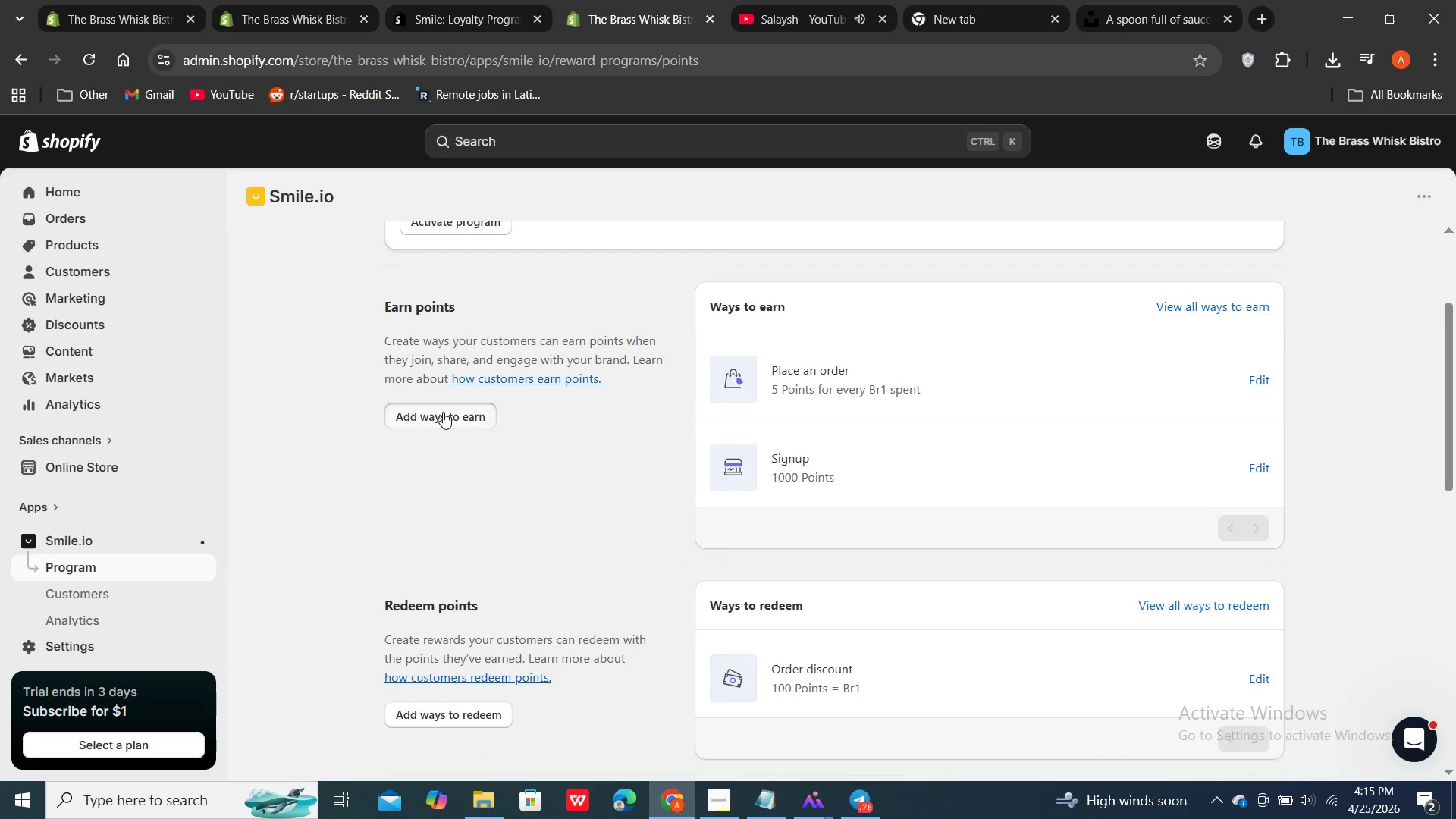 
double_click([443, 412])
 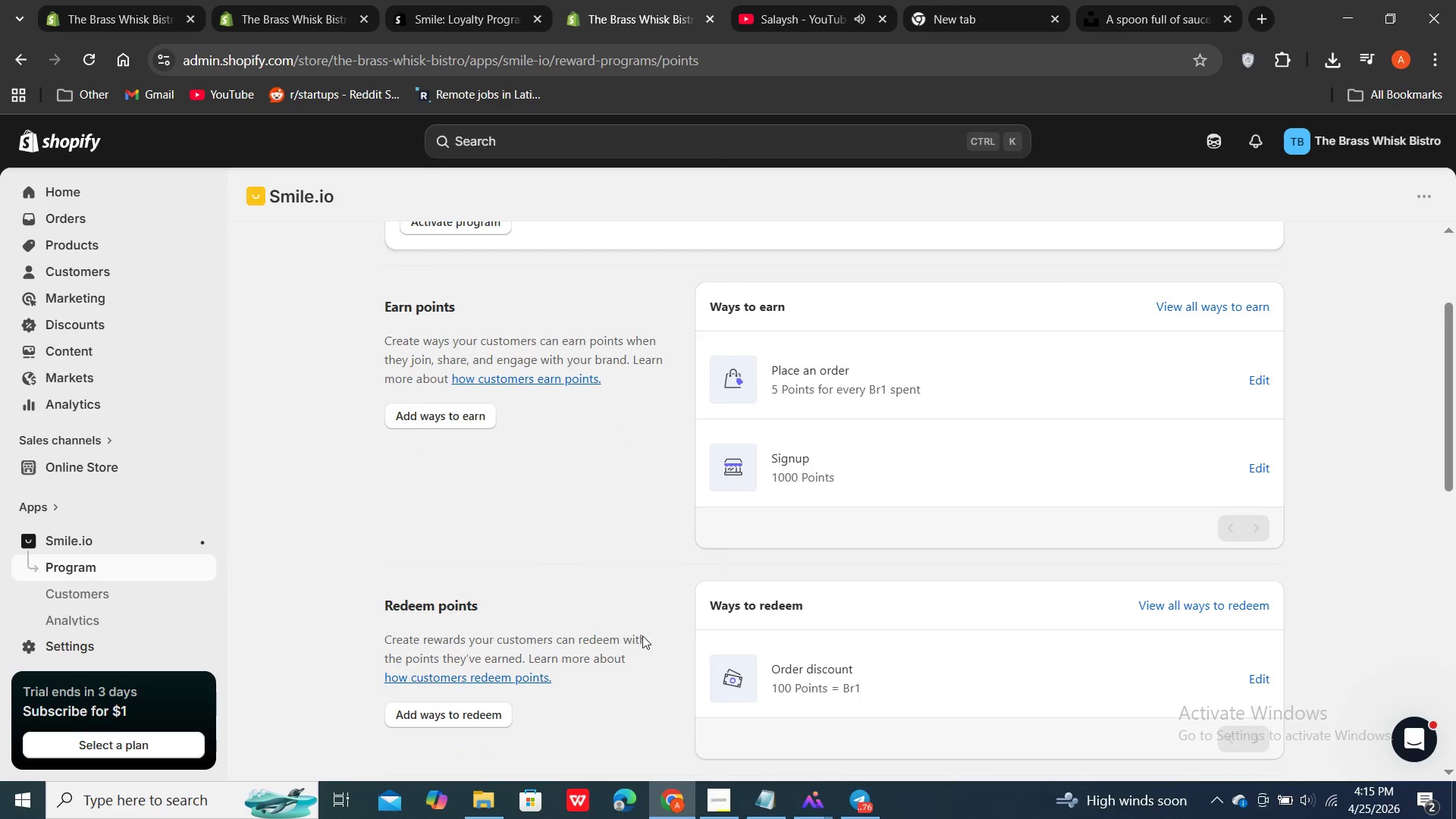 
wait(6.47)
 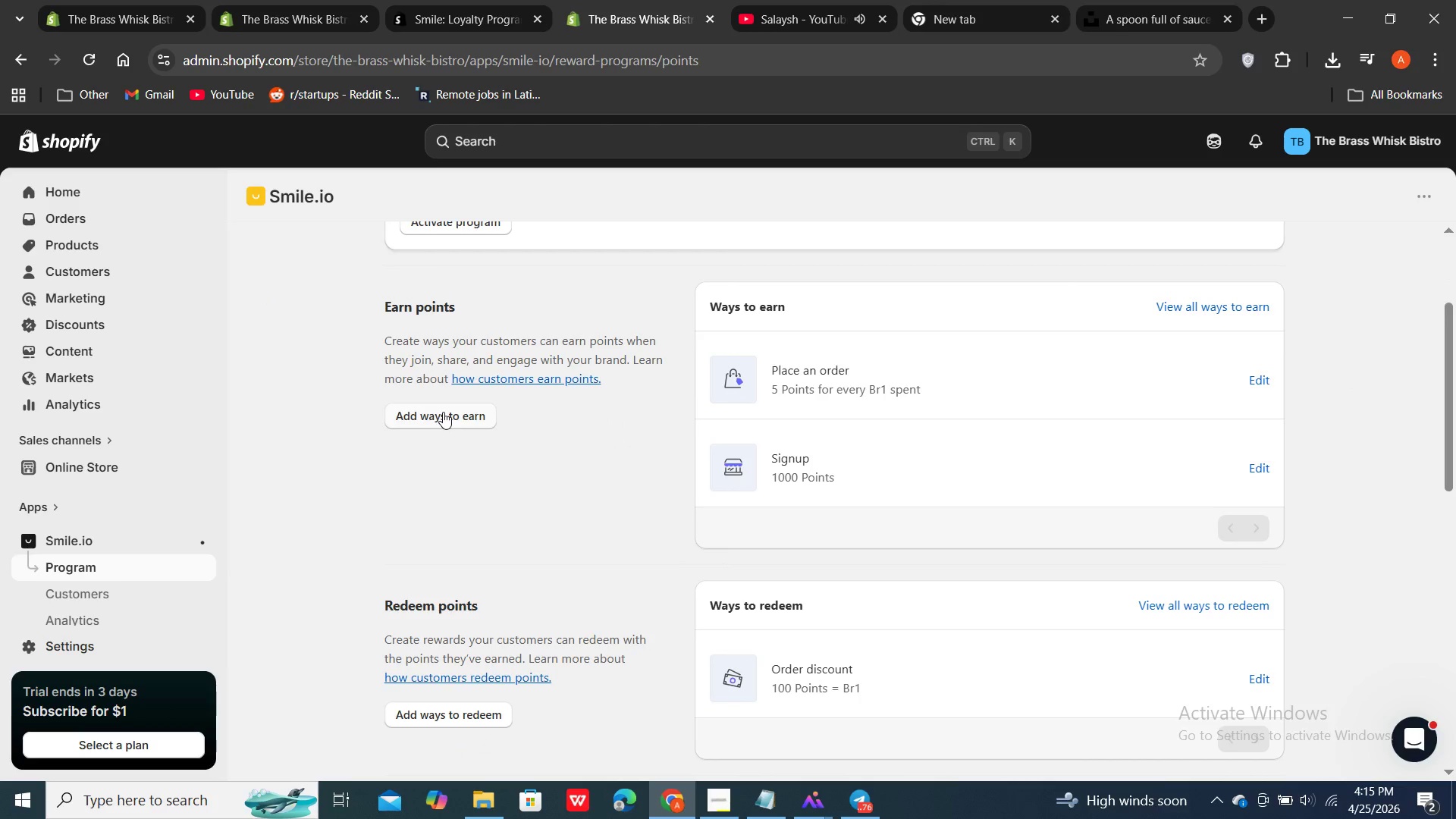 
double_click([477, 420])
 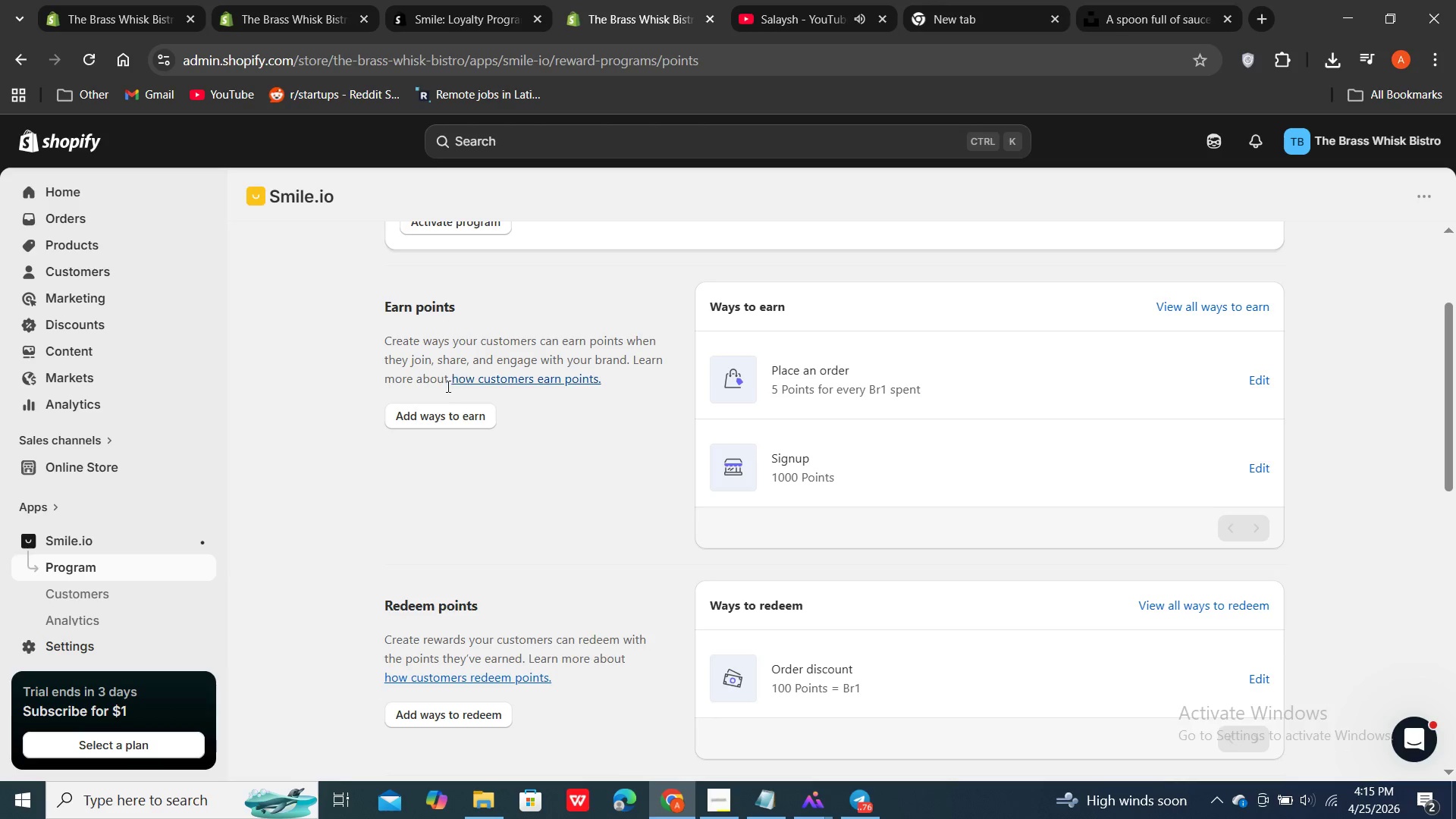 
wait(5.06)
 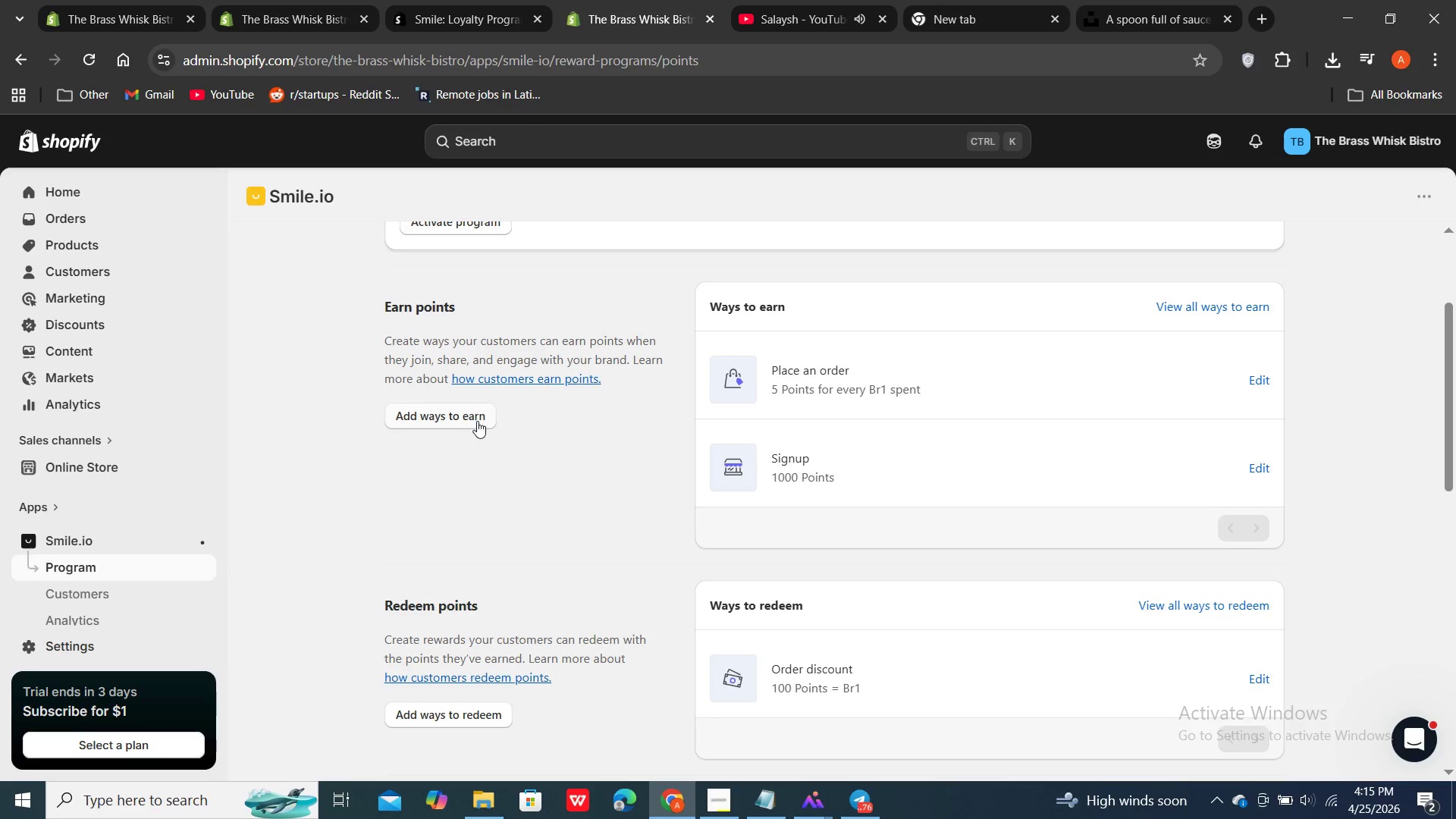 
double_click([437, 416])
 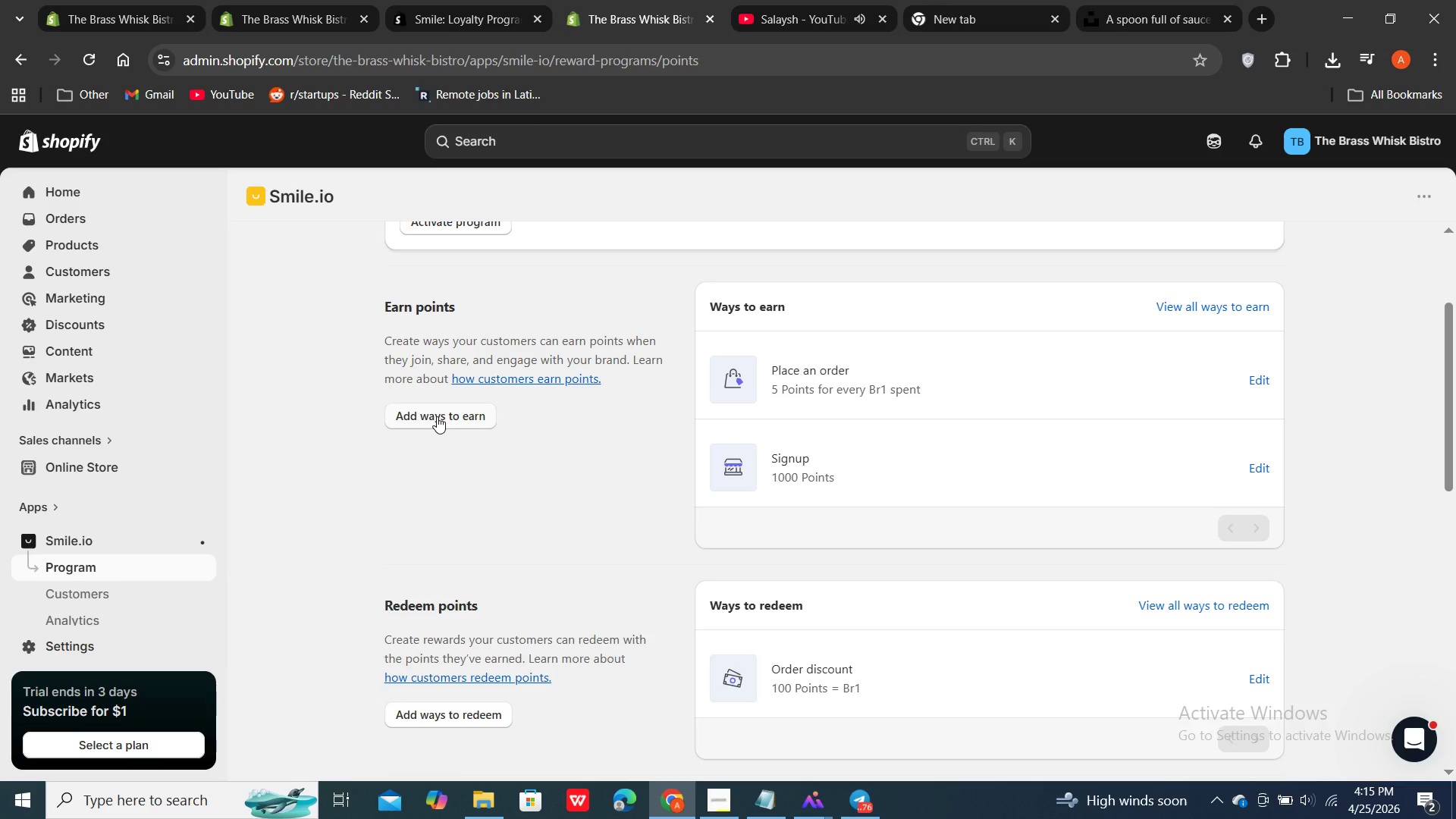 
double_click([437, 416])
 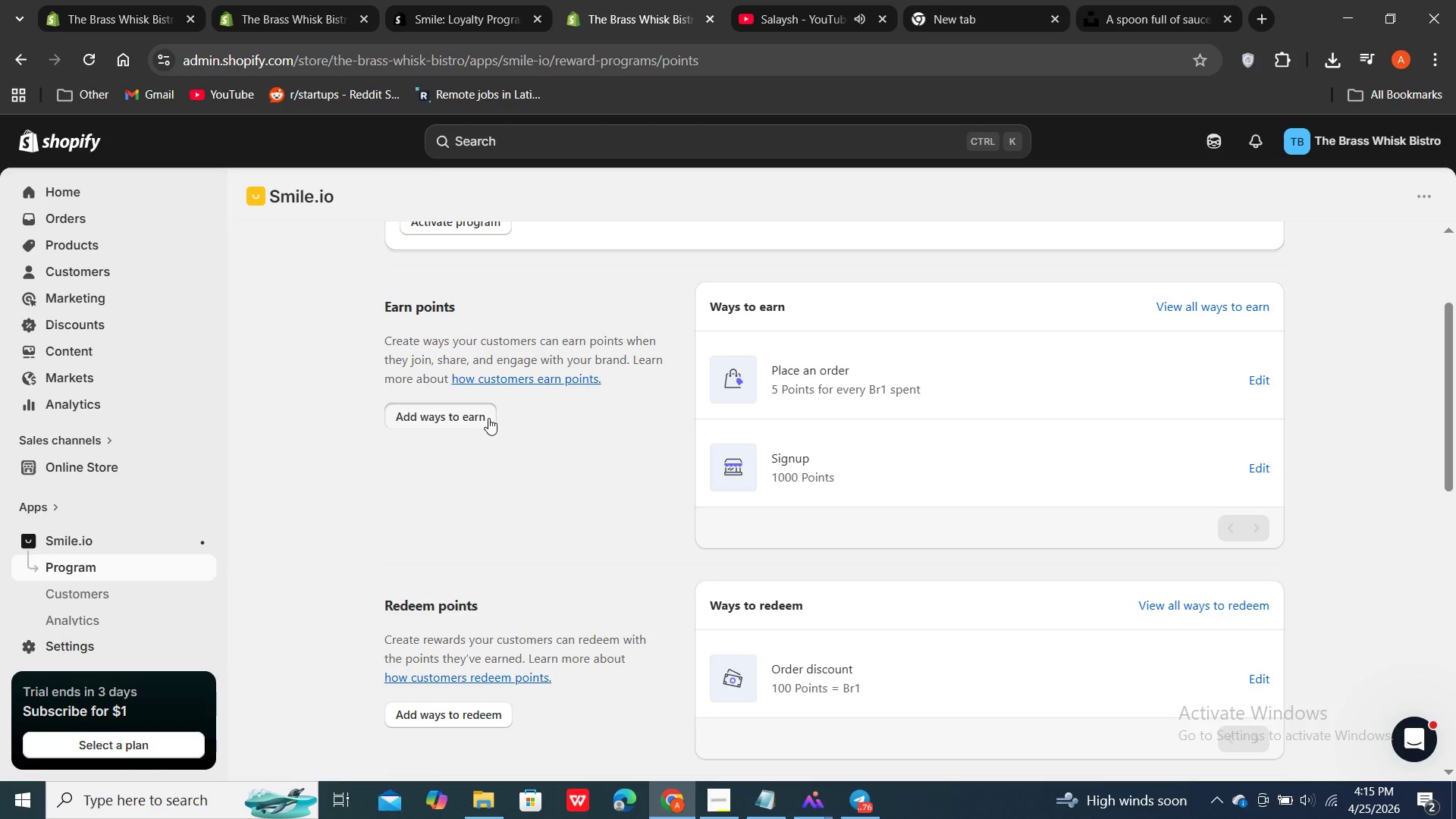 
double_click([488, 418])
 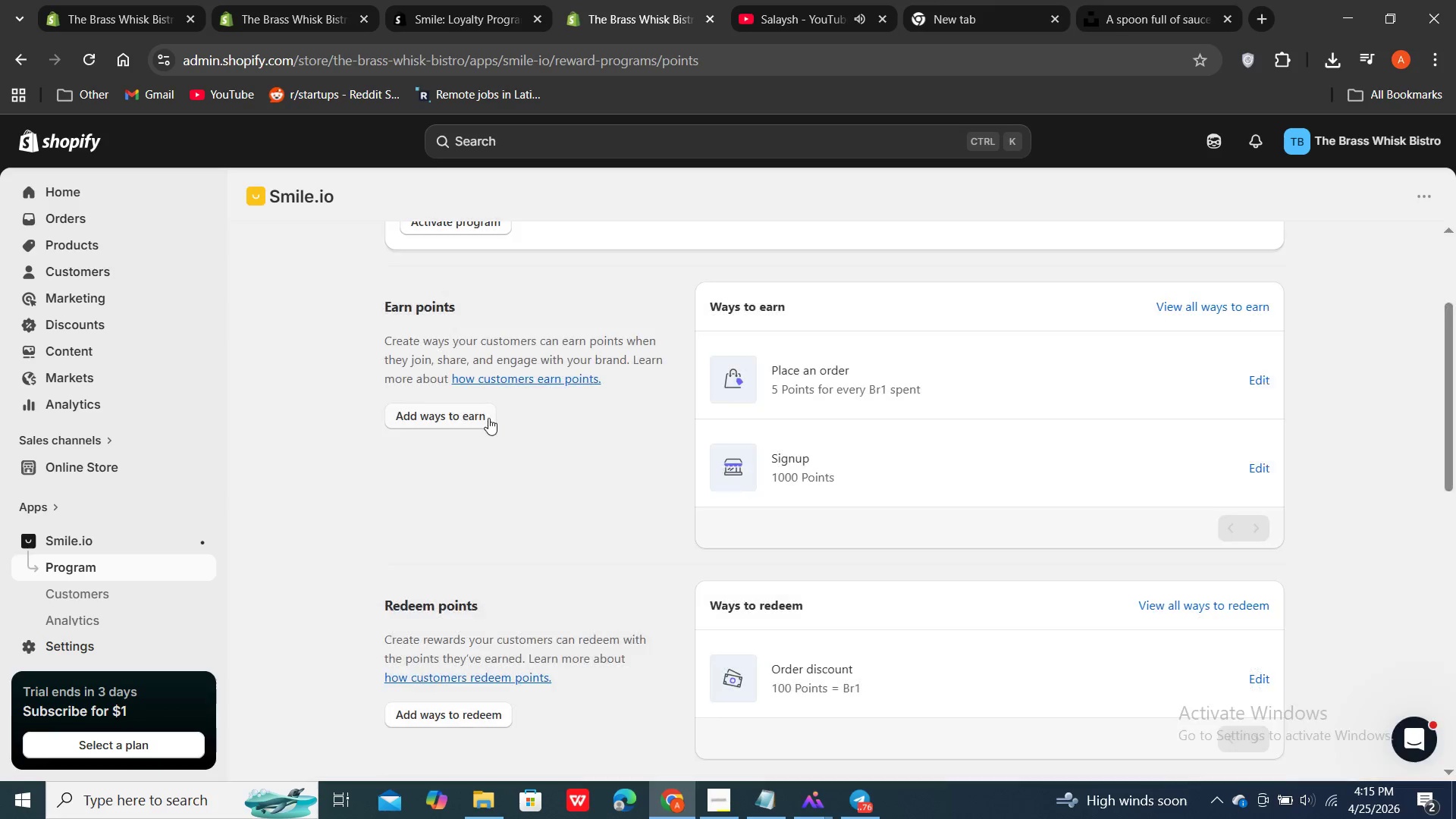 
triple_click([488, 418])
 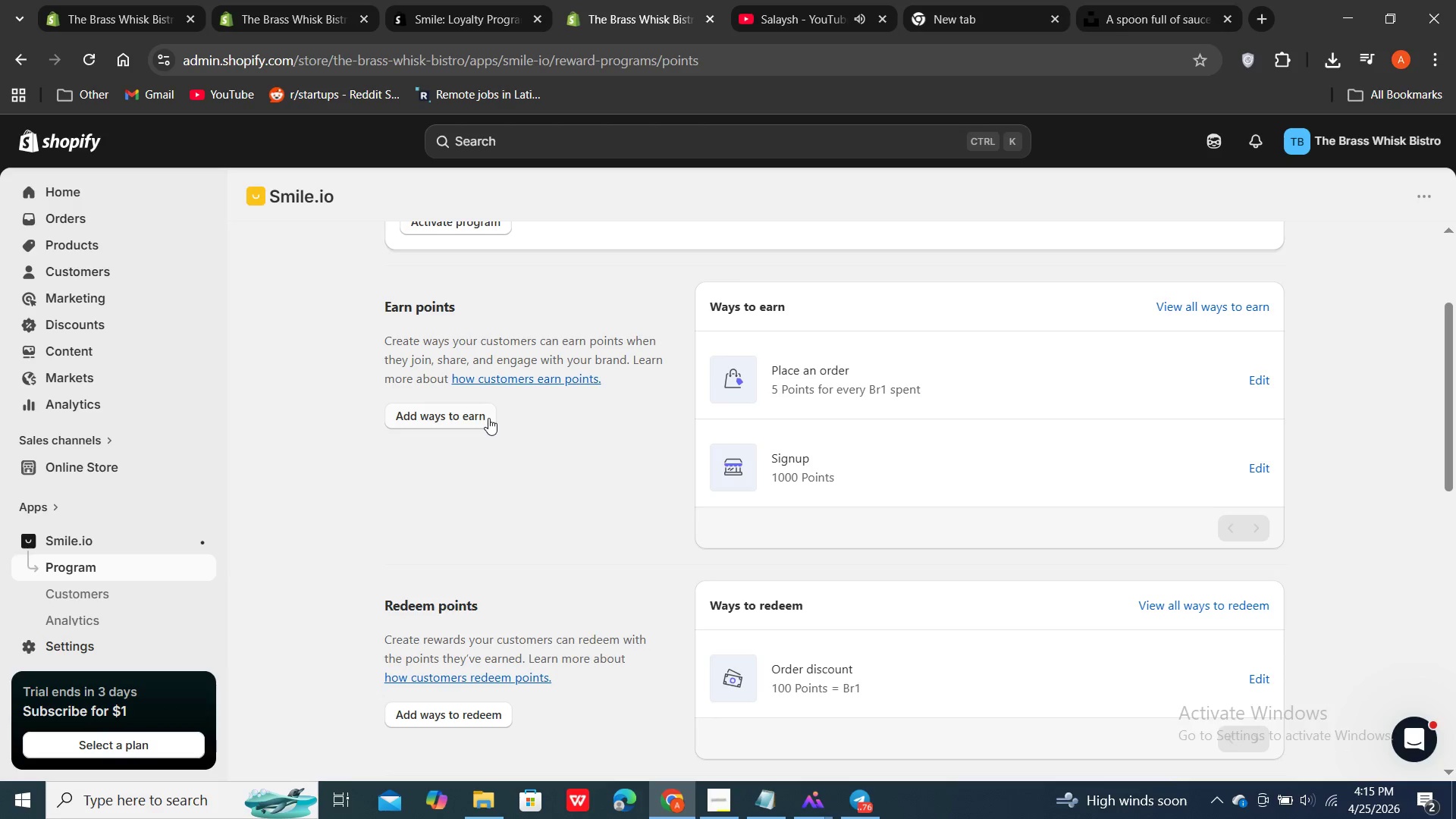 
triple_click([488, 418])
 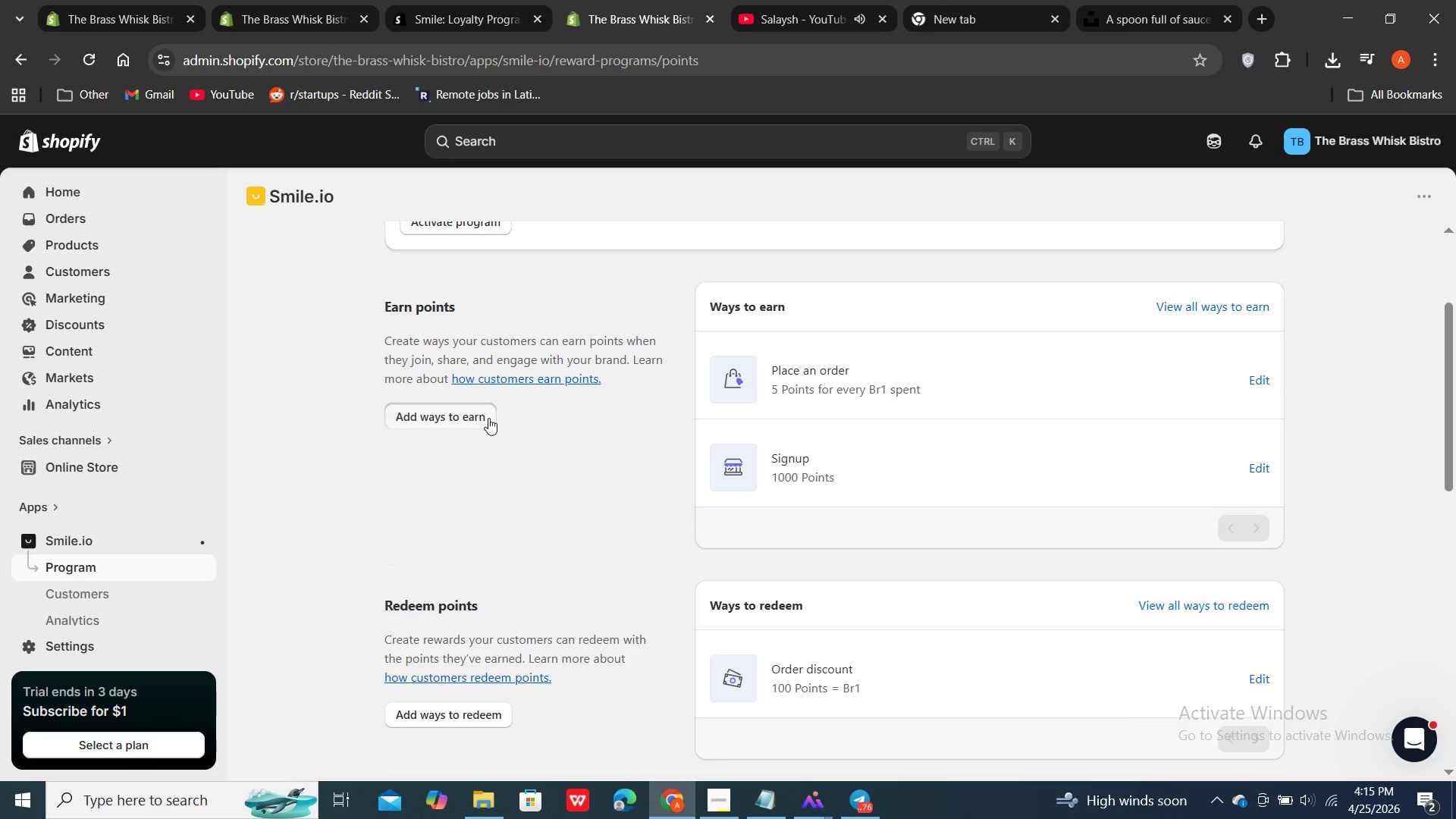 
left_click([488, 418])
 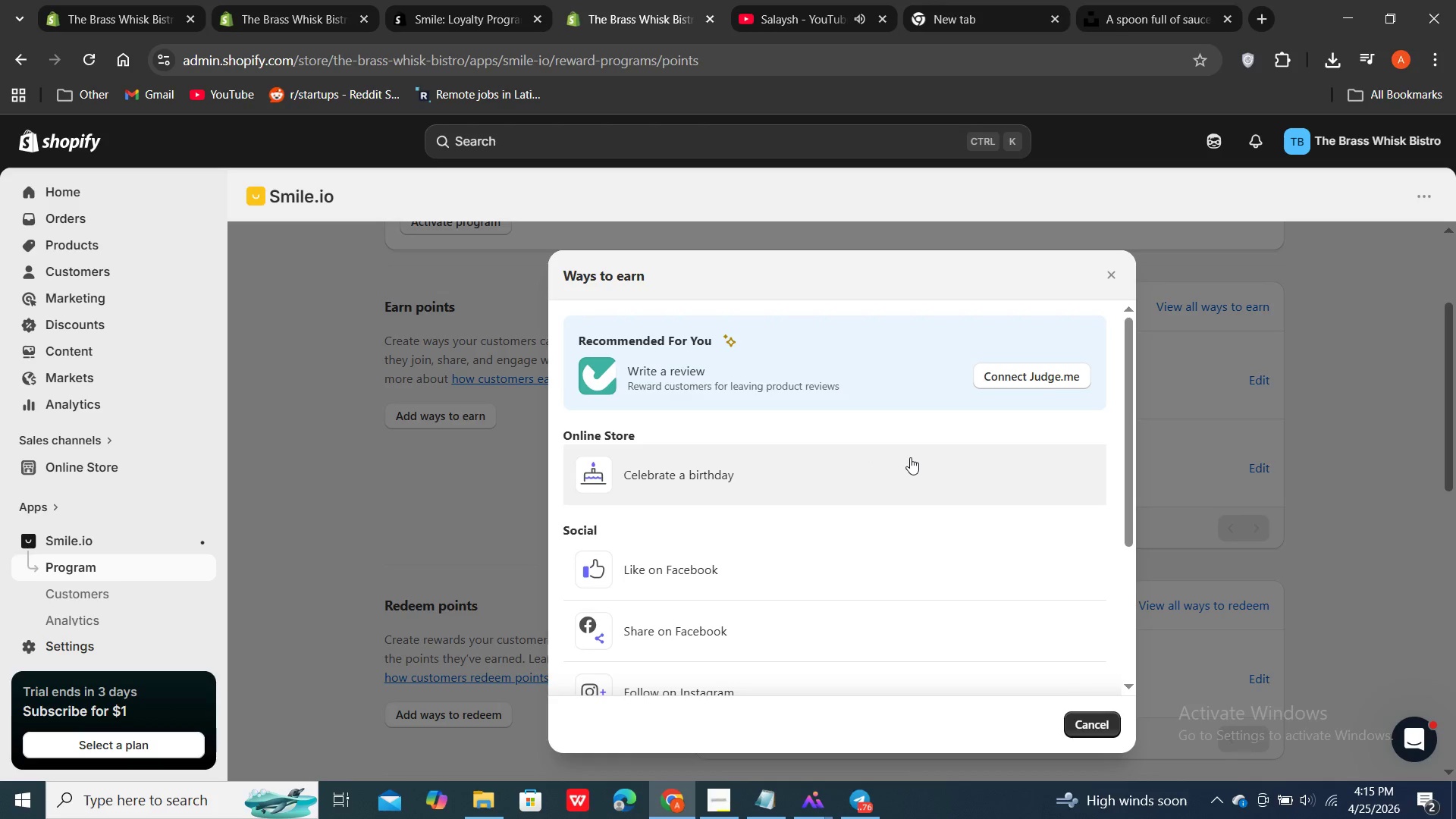 
scroll: coordinate [910, 458], scroll_direction: down, amount: 3.0
 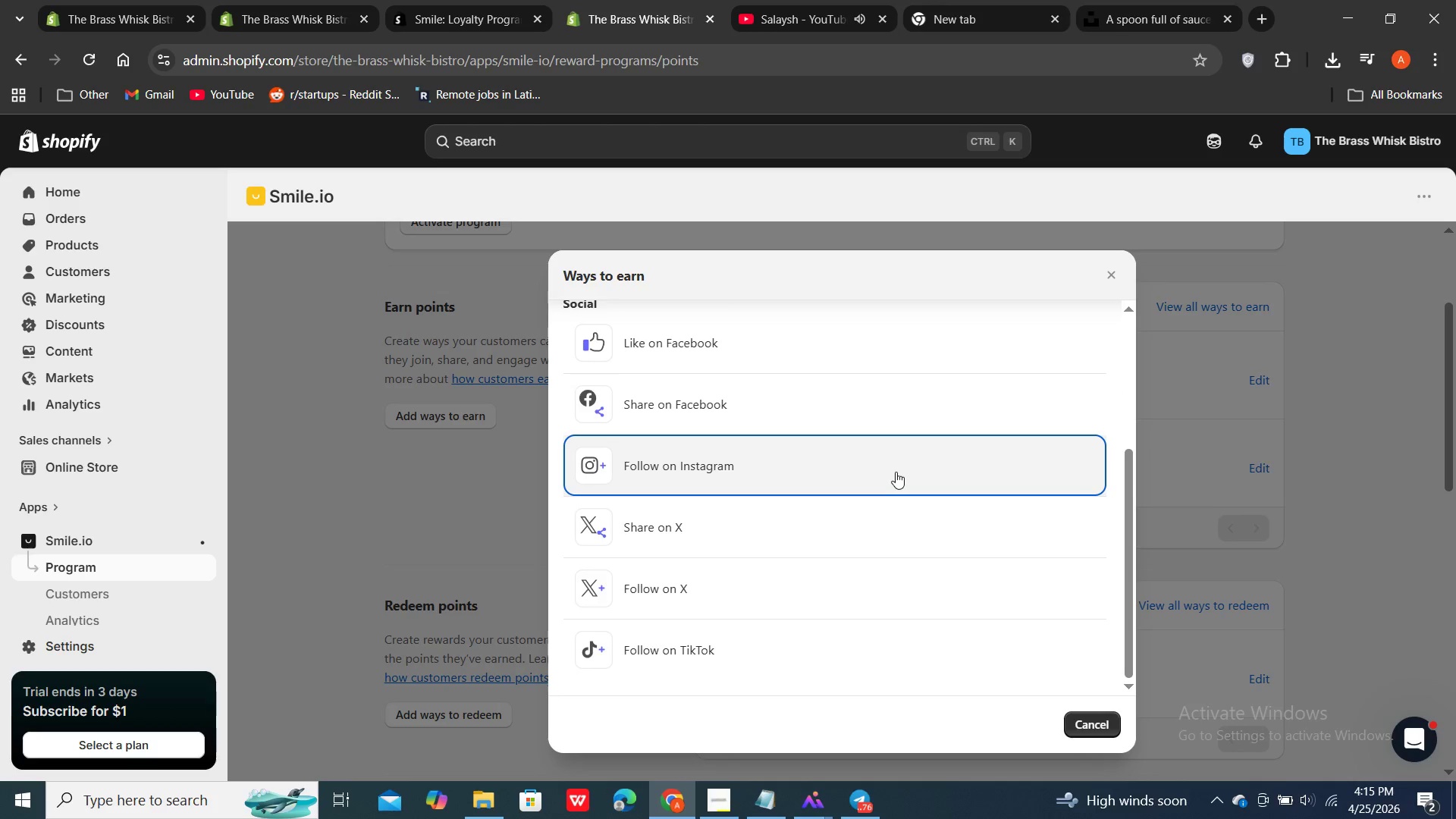 
left_click([896, 472])
 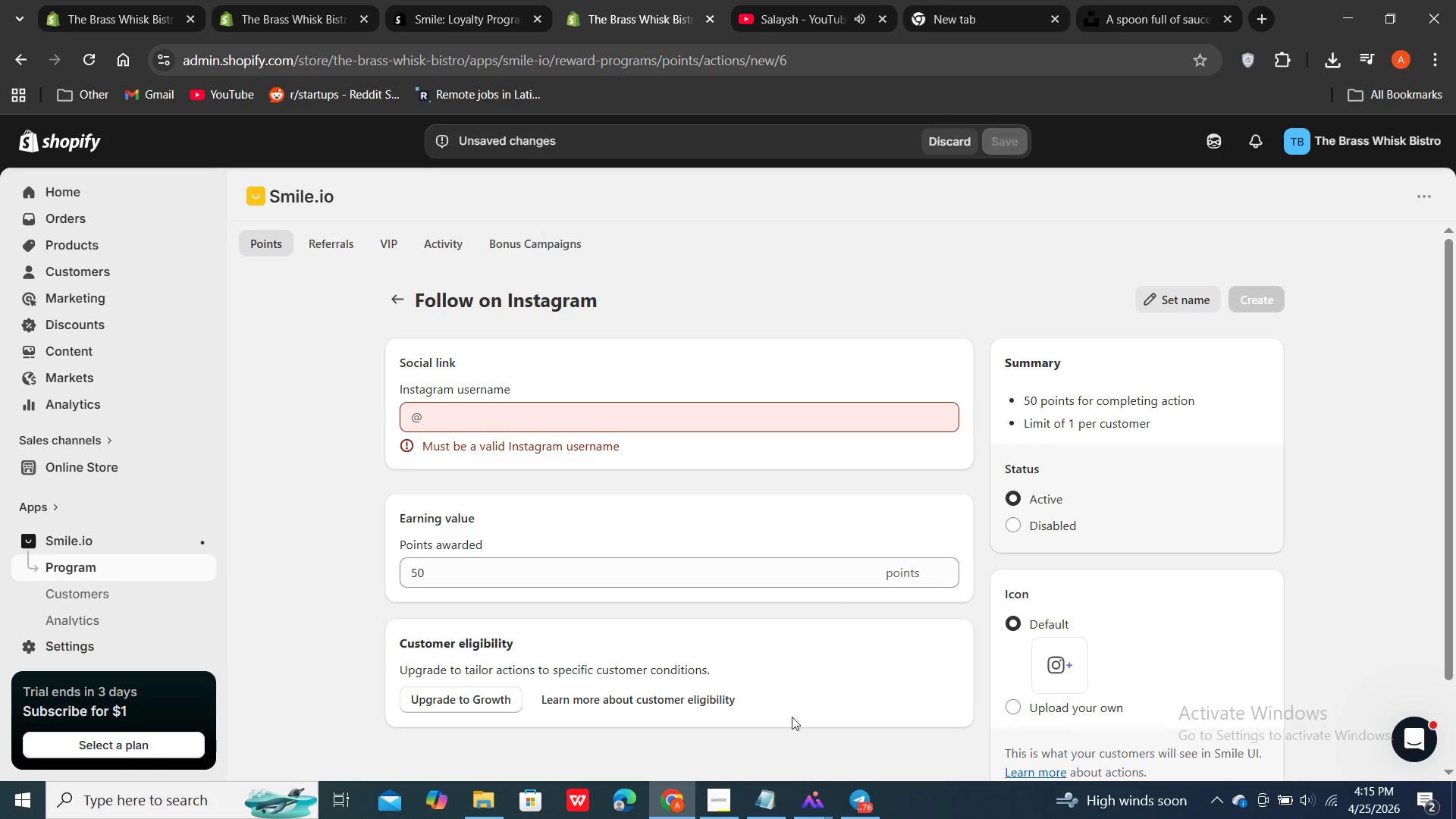 
double_click([772, 808])
 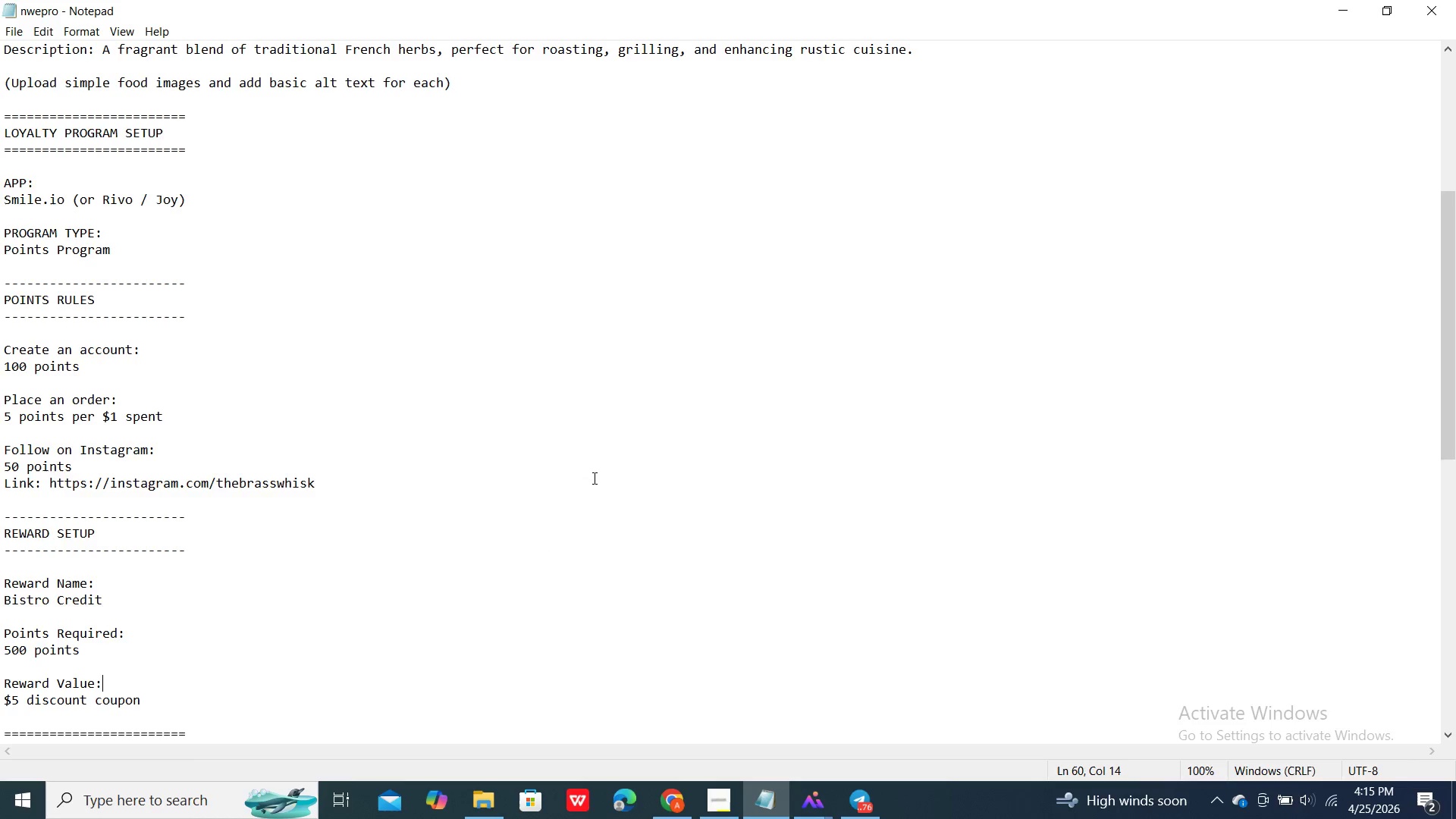 
scroll: coordinate [600, 483], scroll_direction: down, amount: 3.0
 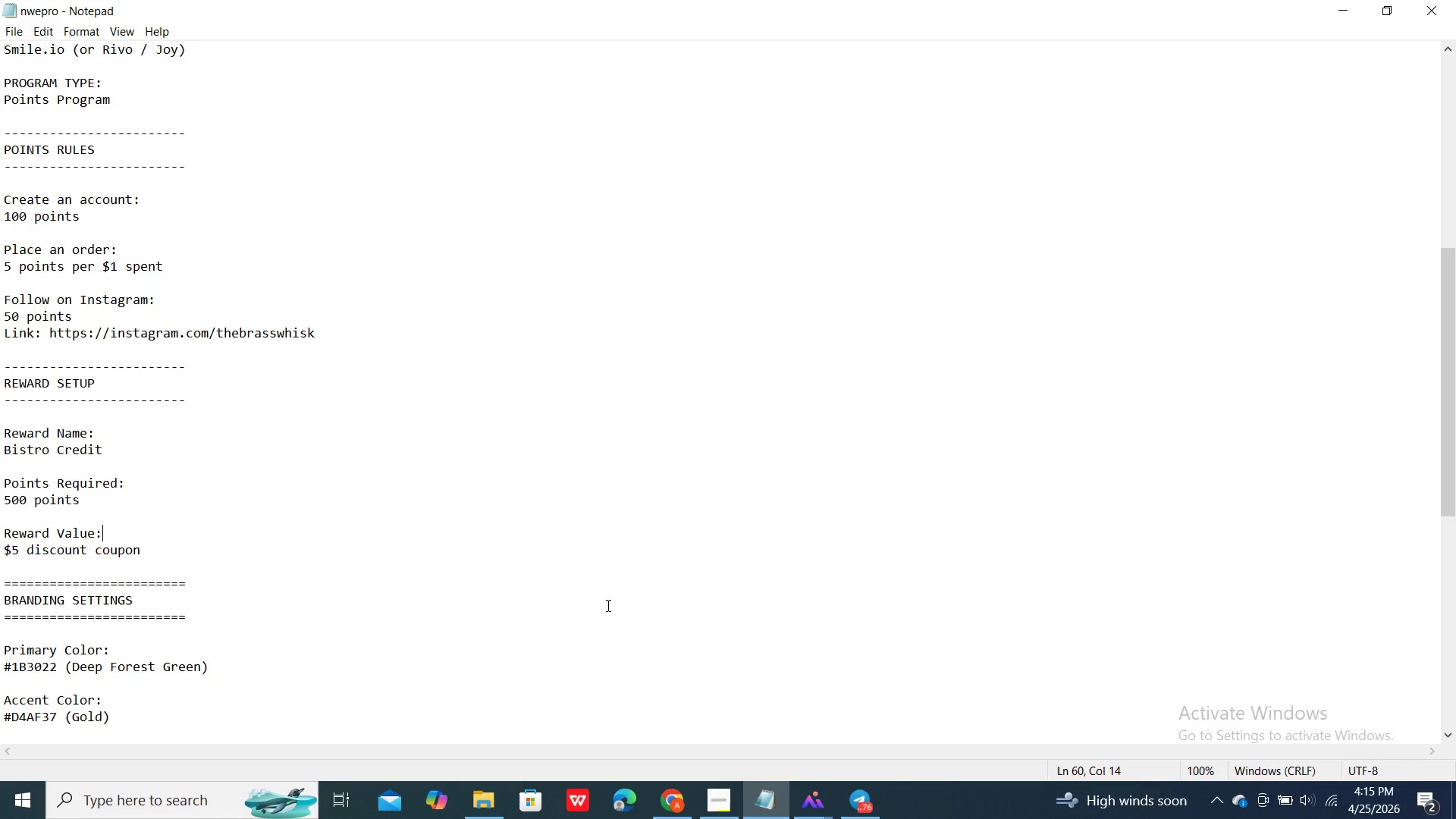 
wait(6.52)
 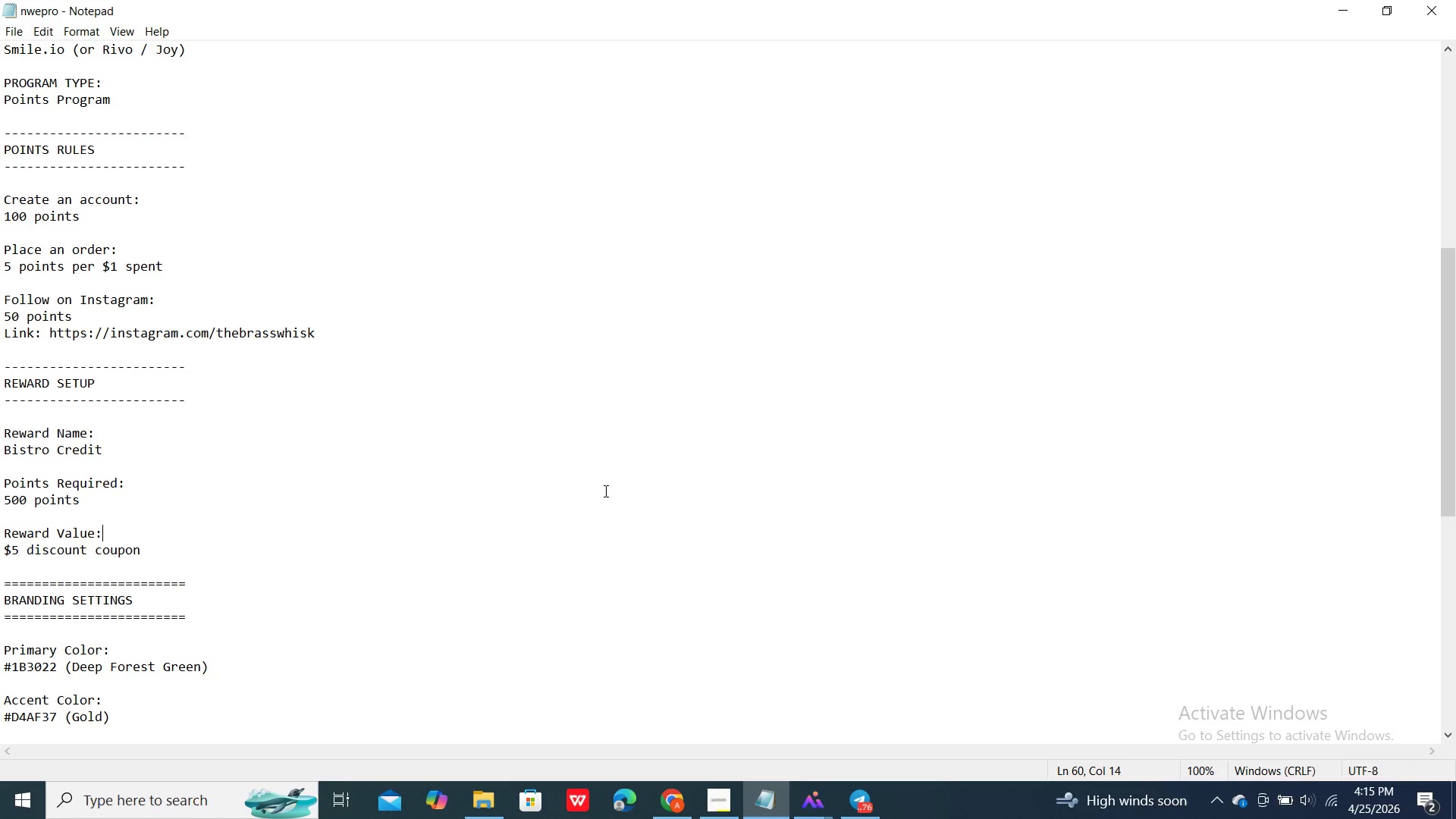 
scroll: coordinate [610, 601], scroll_direction: down, amount: 3.0
 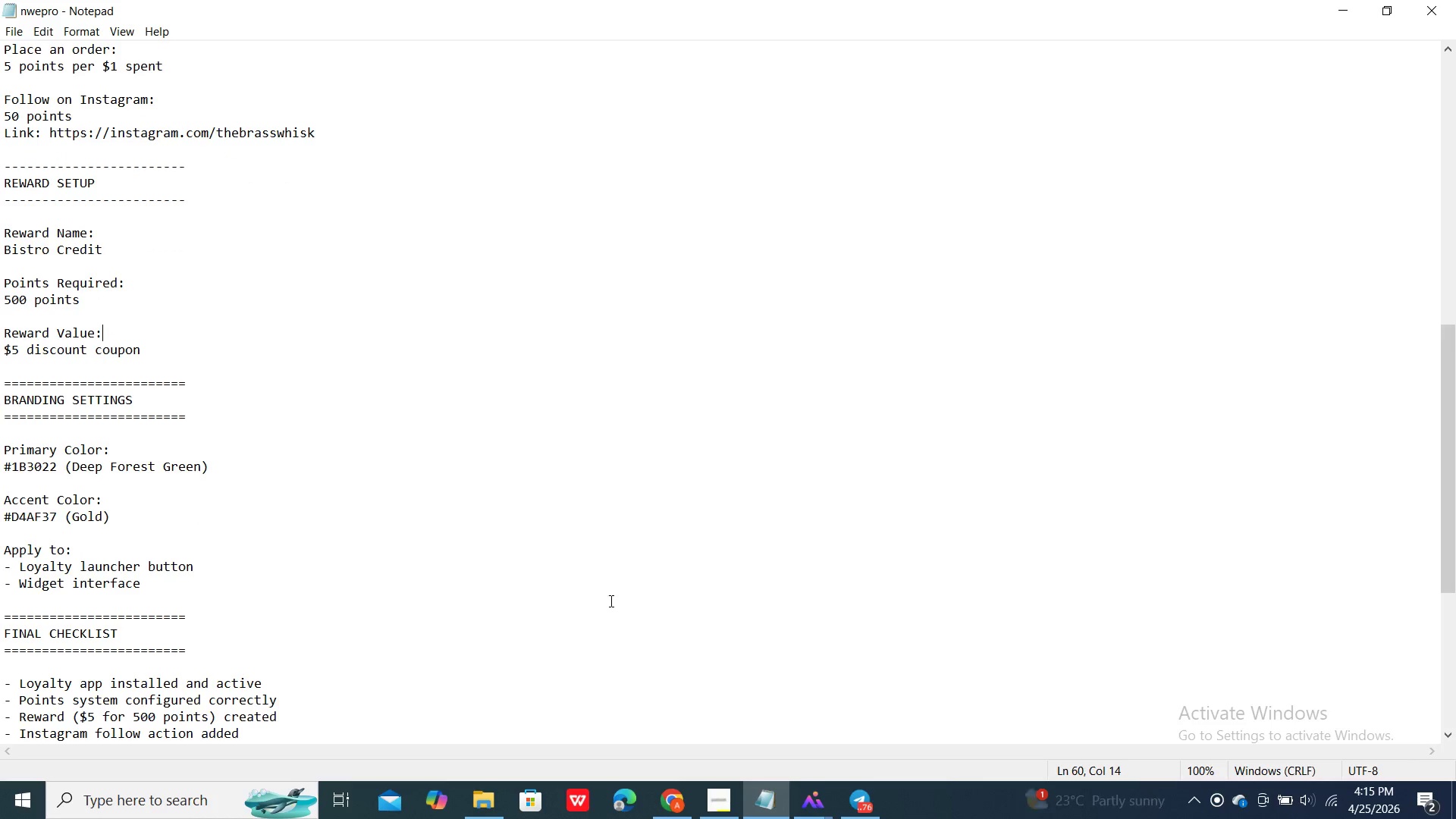 
scroll: coordinate [610, 601], scroll_direction: up, amount: 1.0
 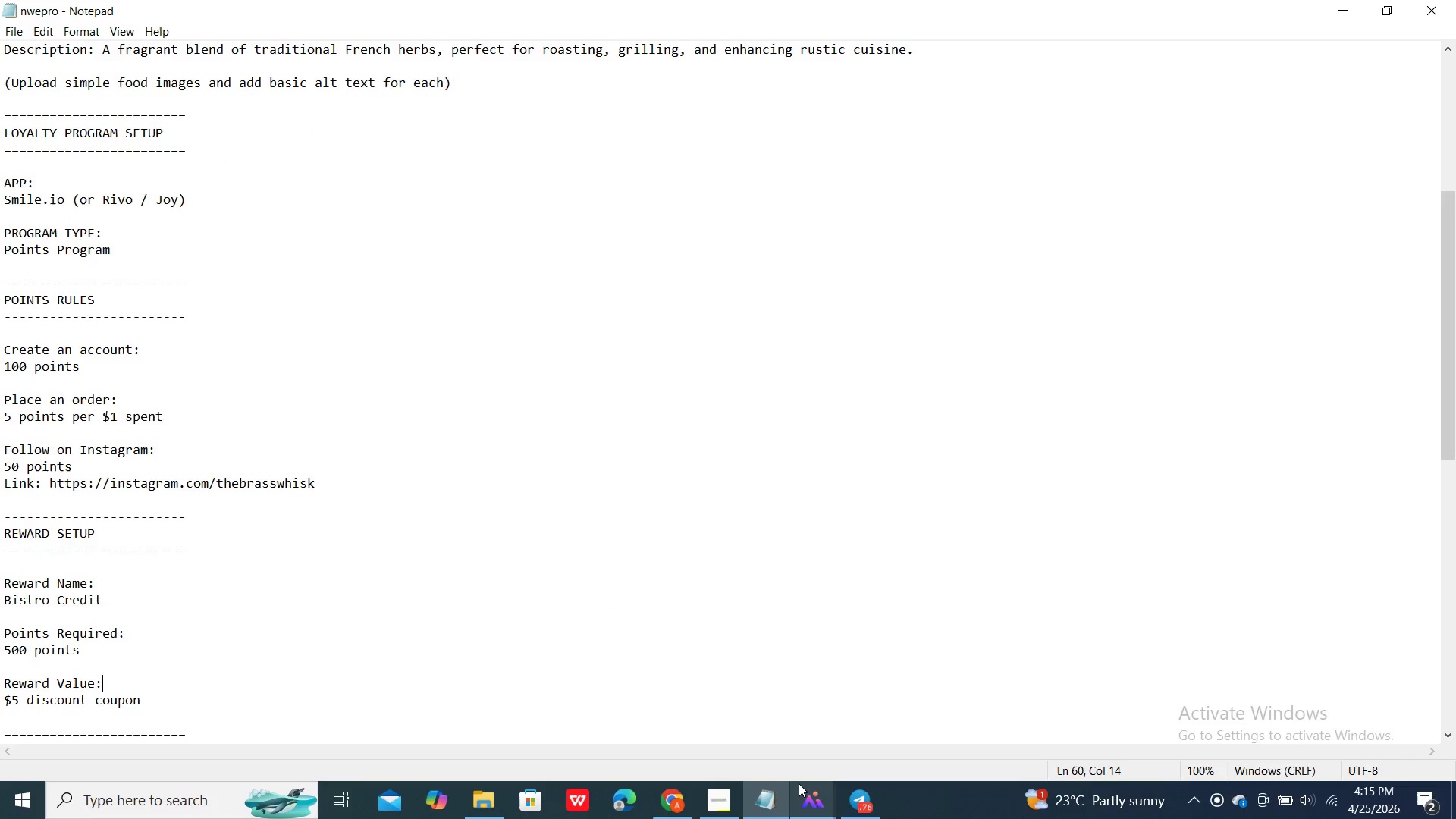 
left_click([702, 799])